 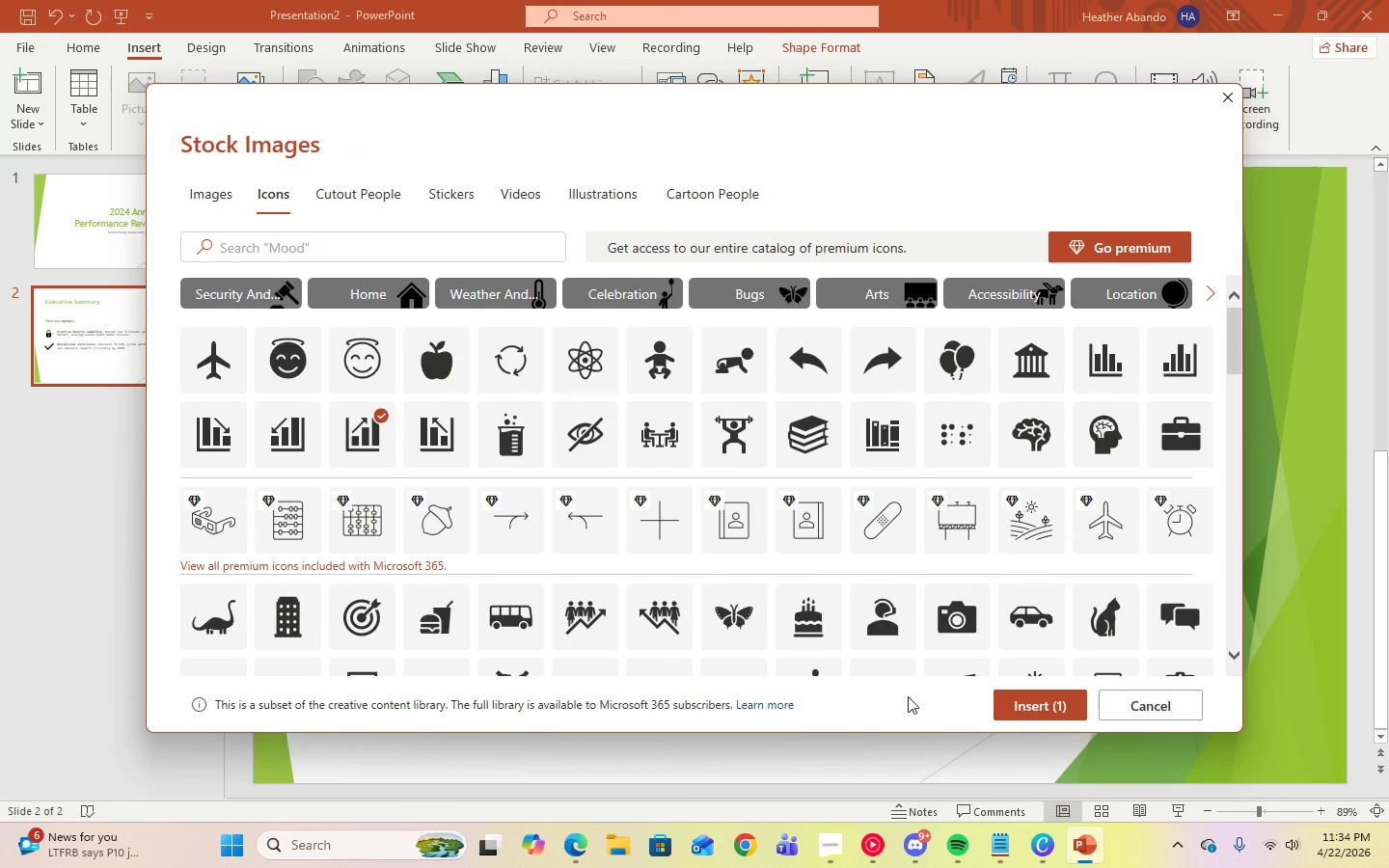 
left_click([1053, 715])
 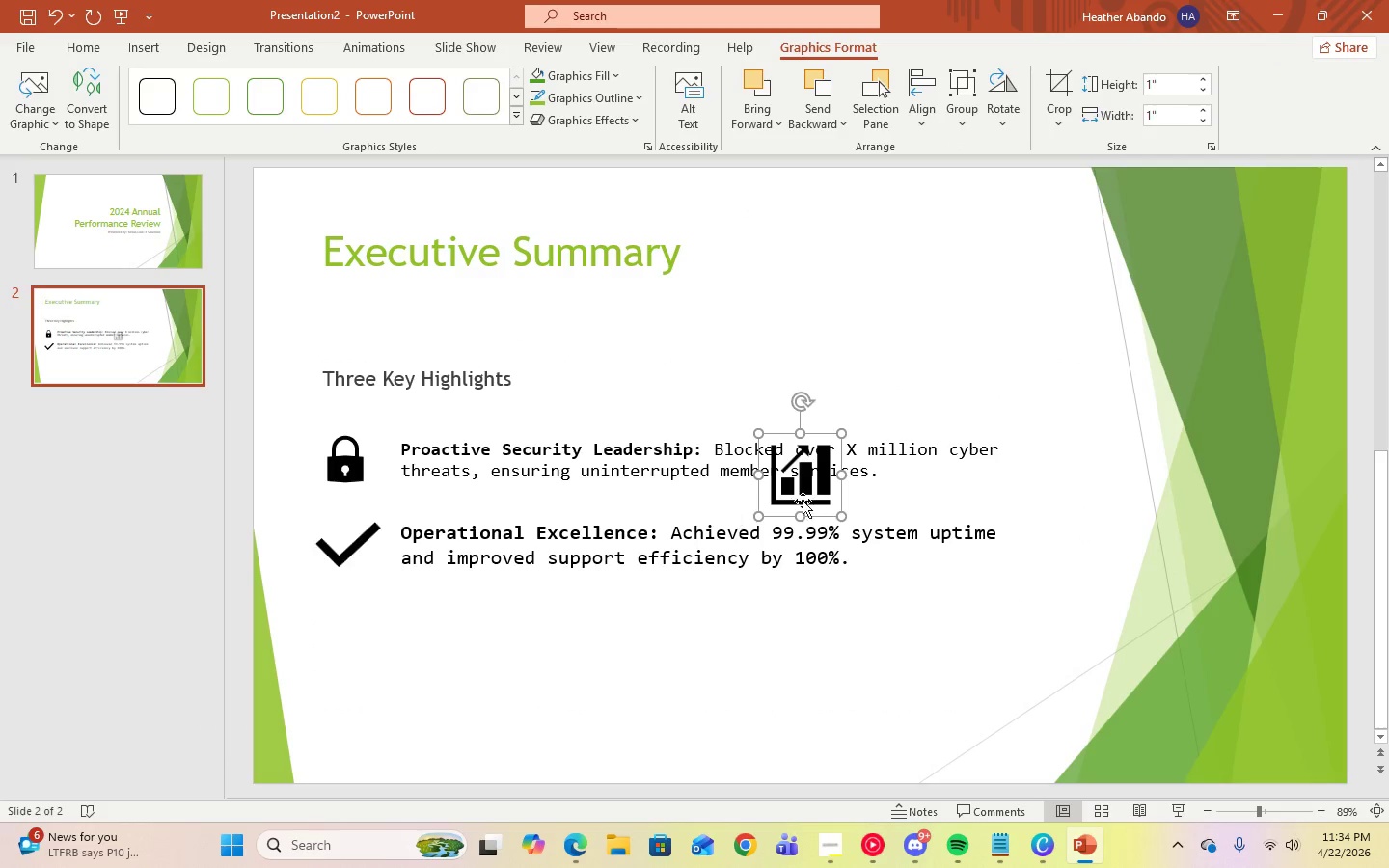 
left_click_drag(start_coordinate=[807, 490], to_coordinate=[344, 652])
 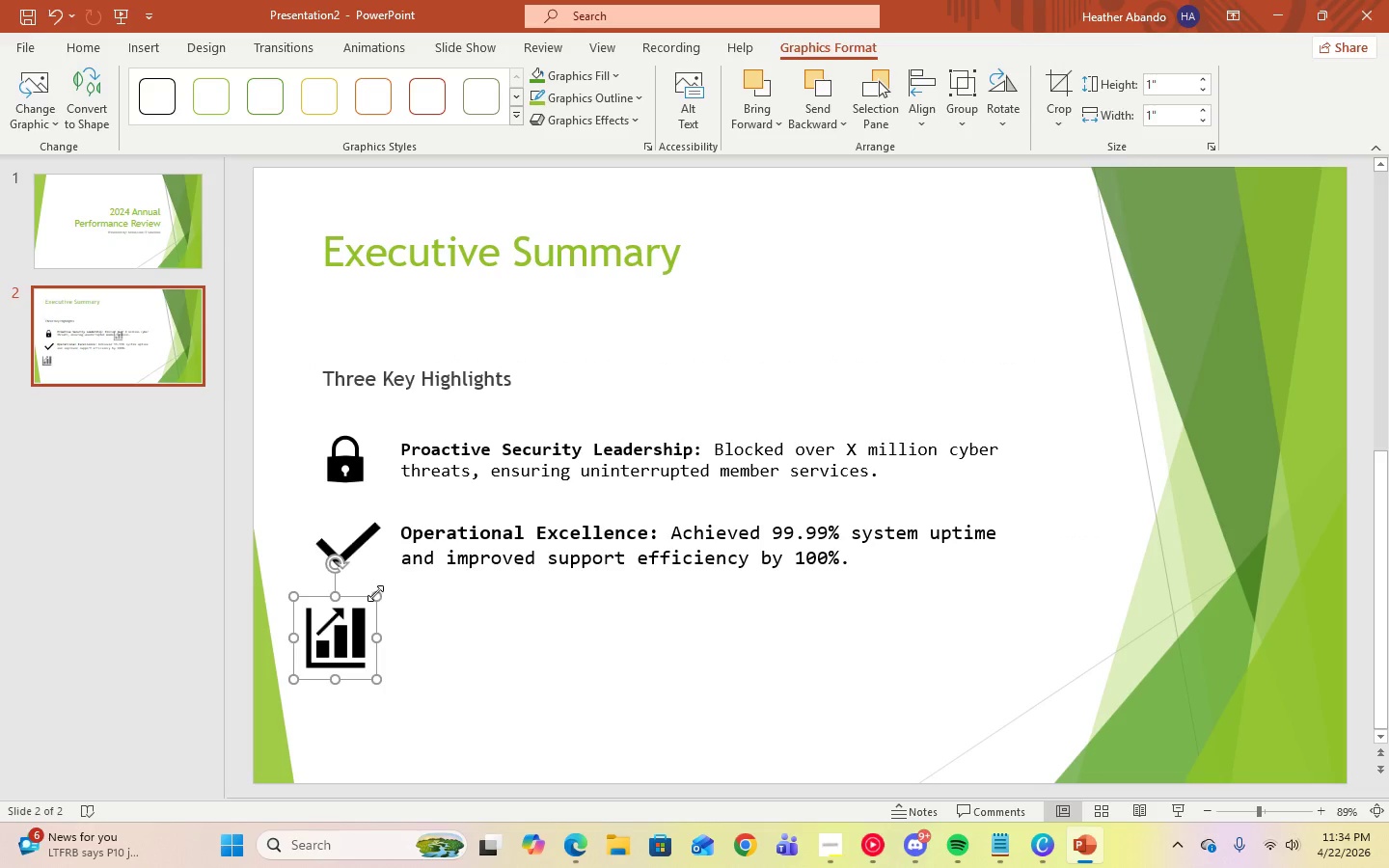 
left_click_drag(start_coordinate=[375, 593], to_coordinate=[362, 608])
 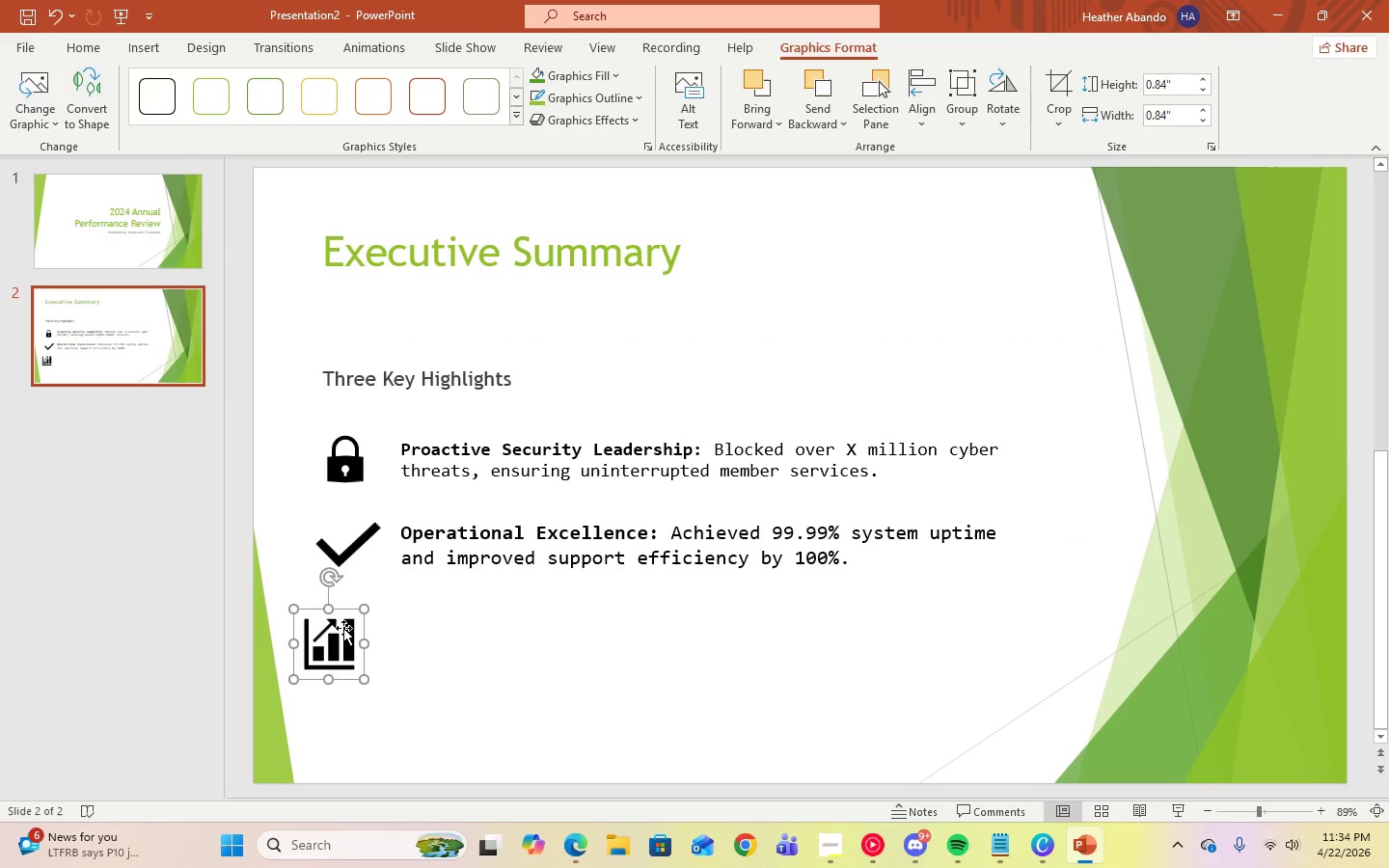 
left_click_drag(start_coordinate=[343, 628], to_coordinate=[360, 613])
 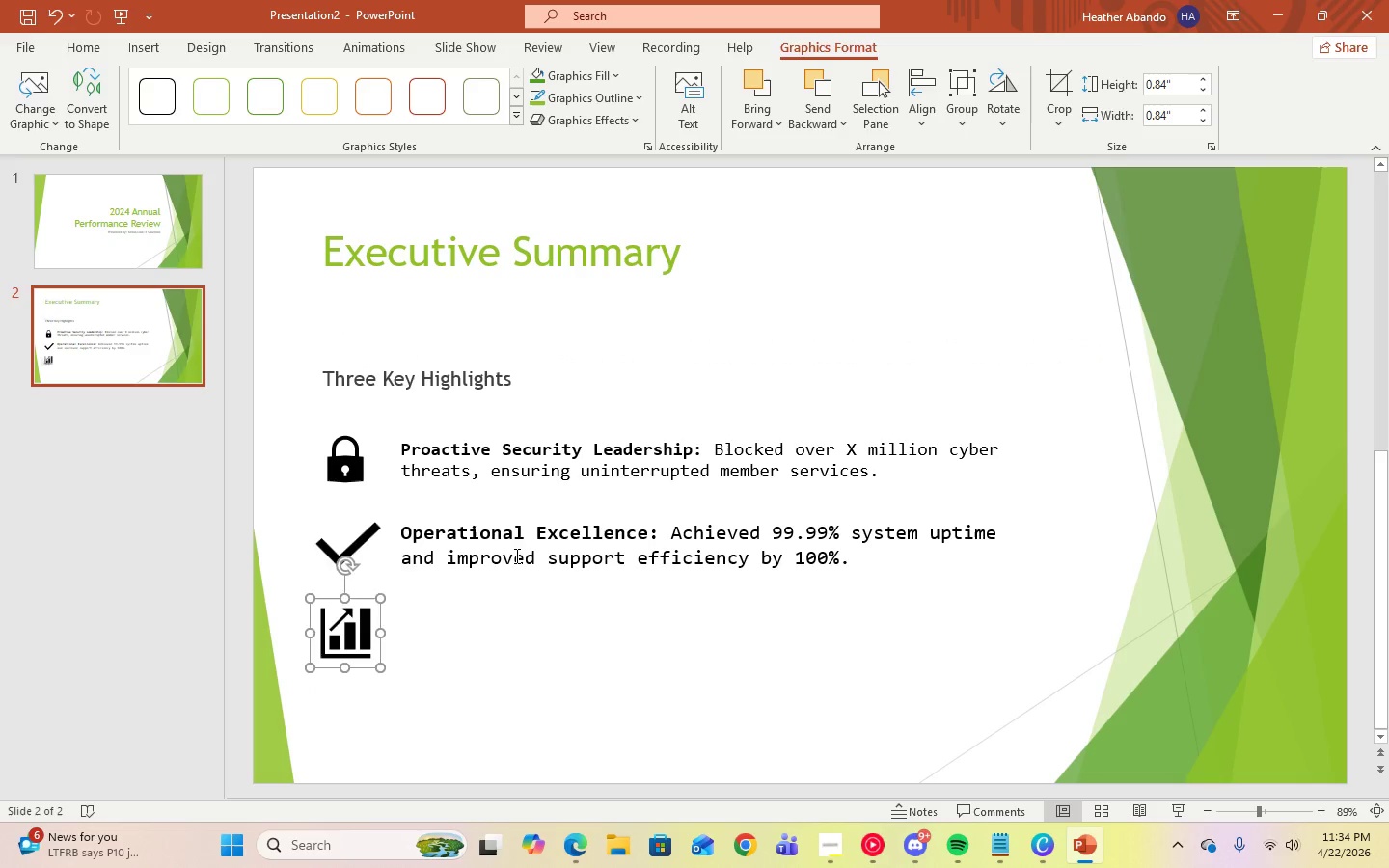 
left_click([515, 543])
 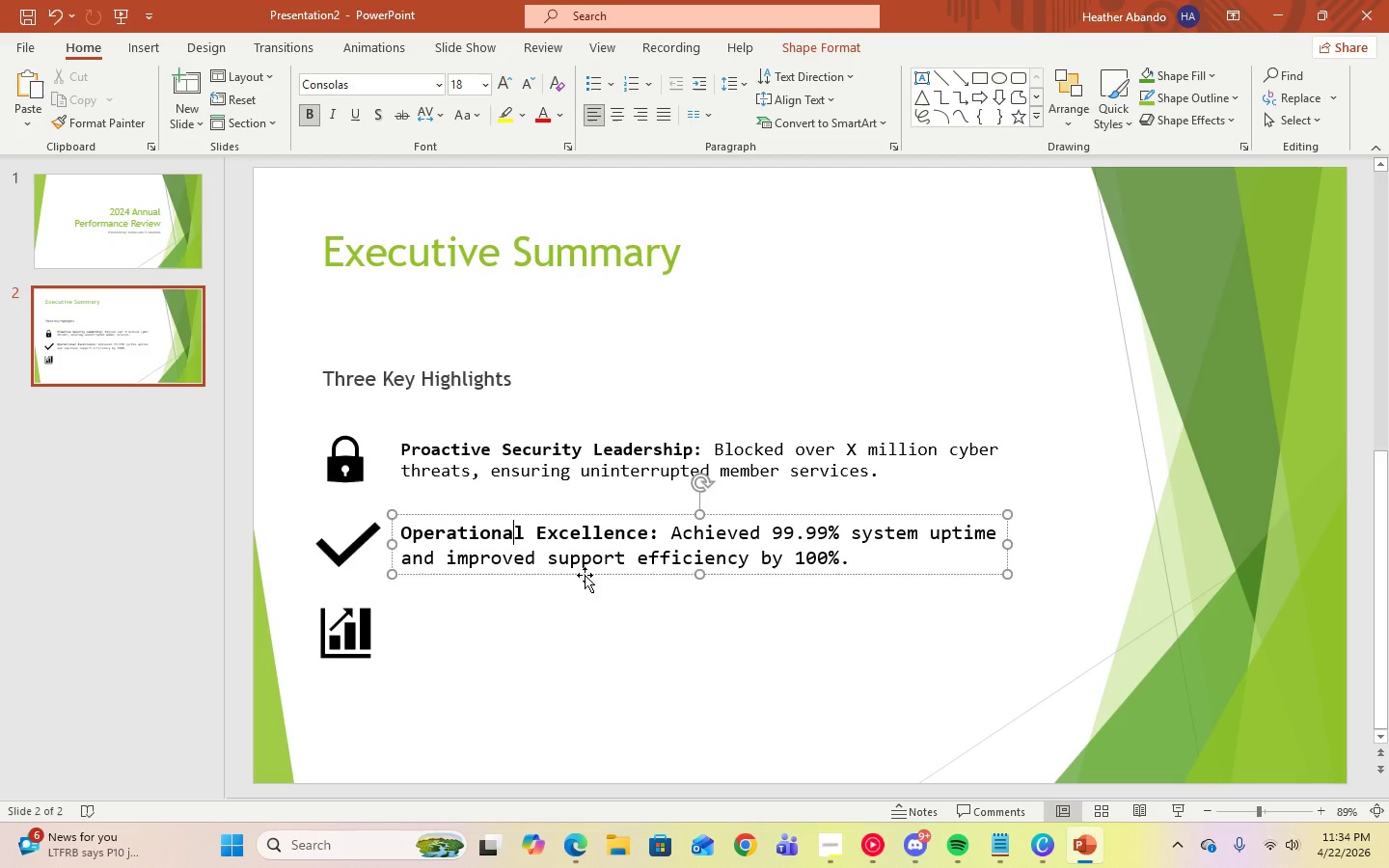 
left_click([585, 575])
 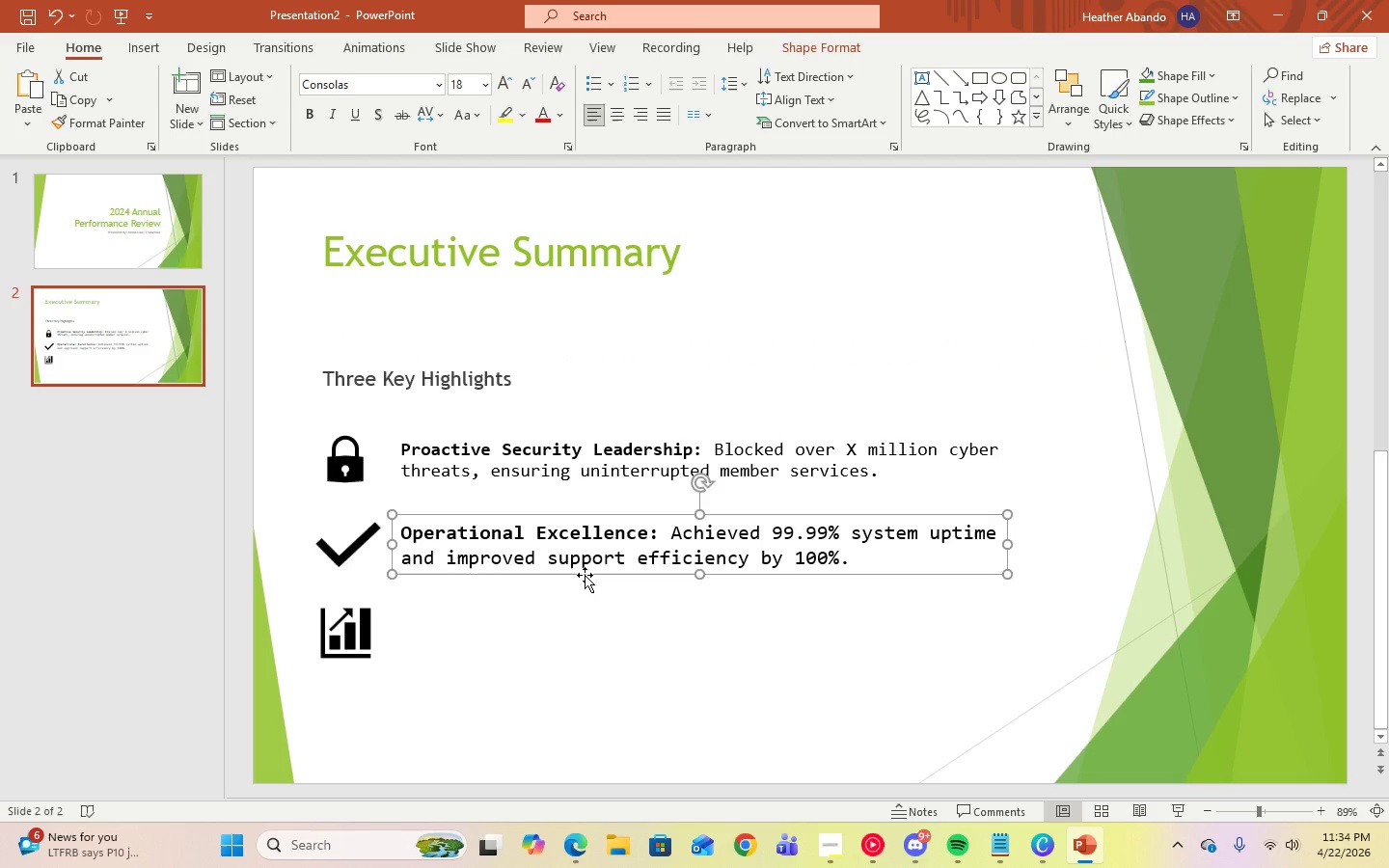 
right_click([585, 575])
 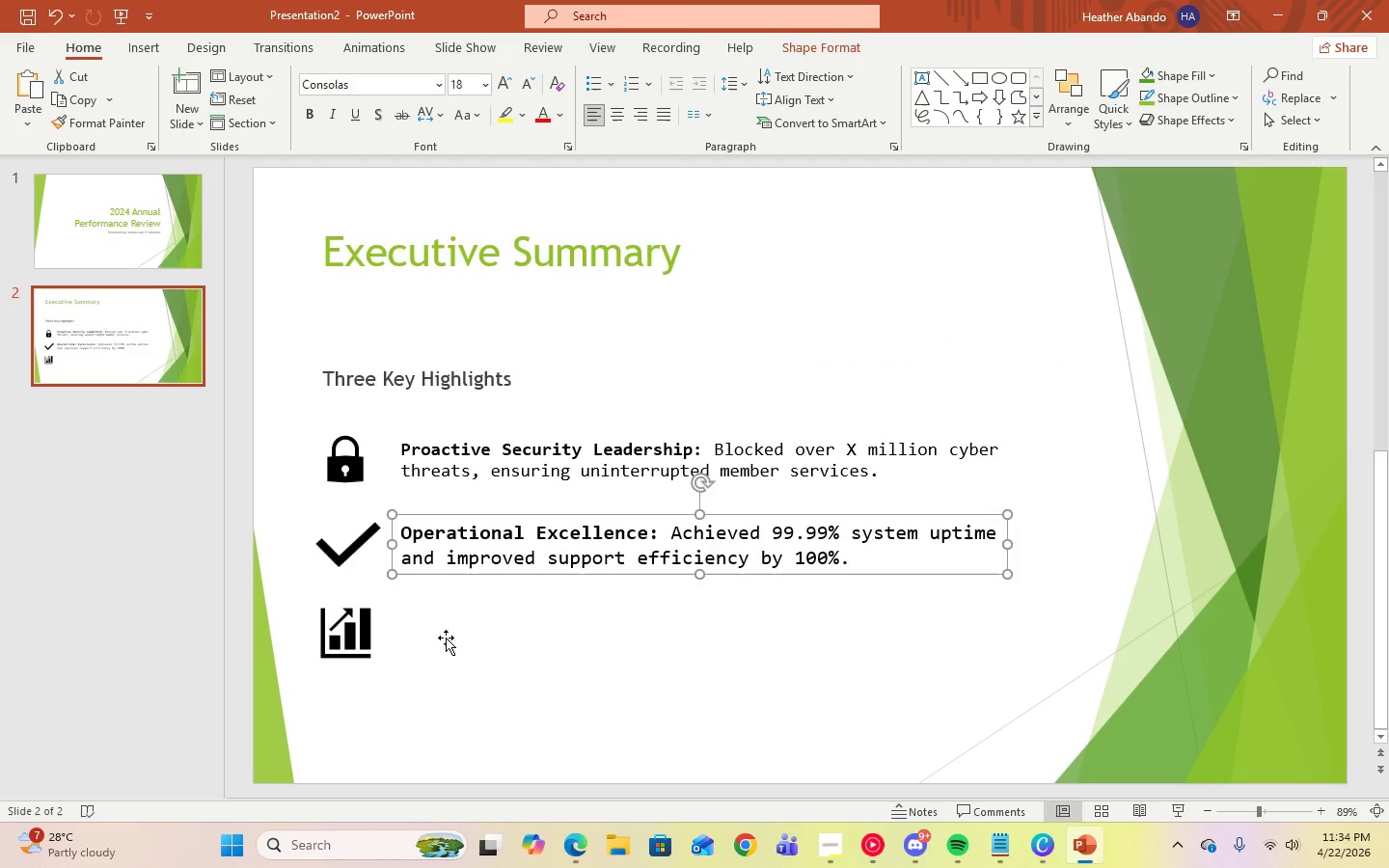 
double_click([367, 688])
 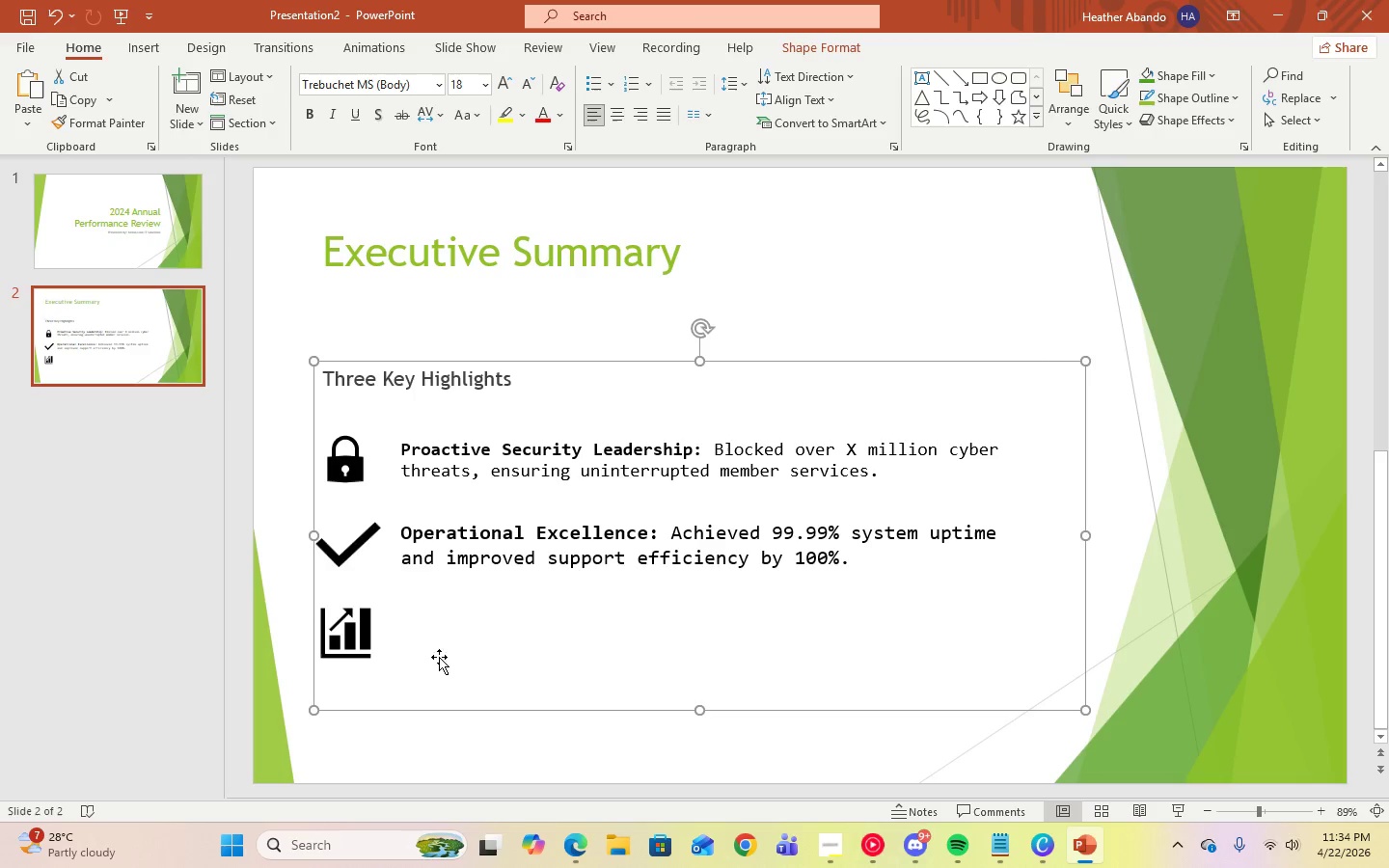 
wait(6.78)
 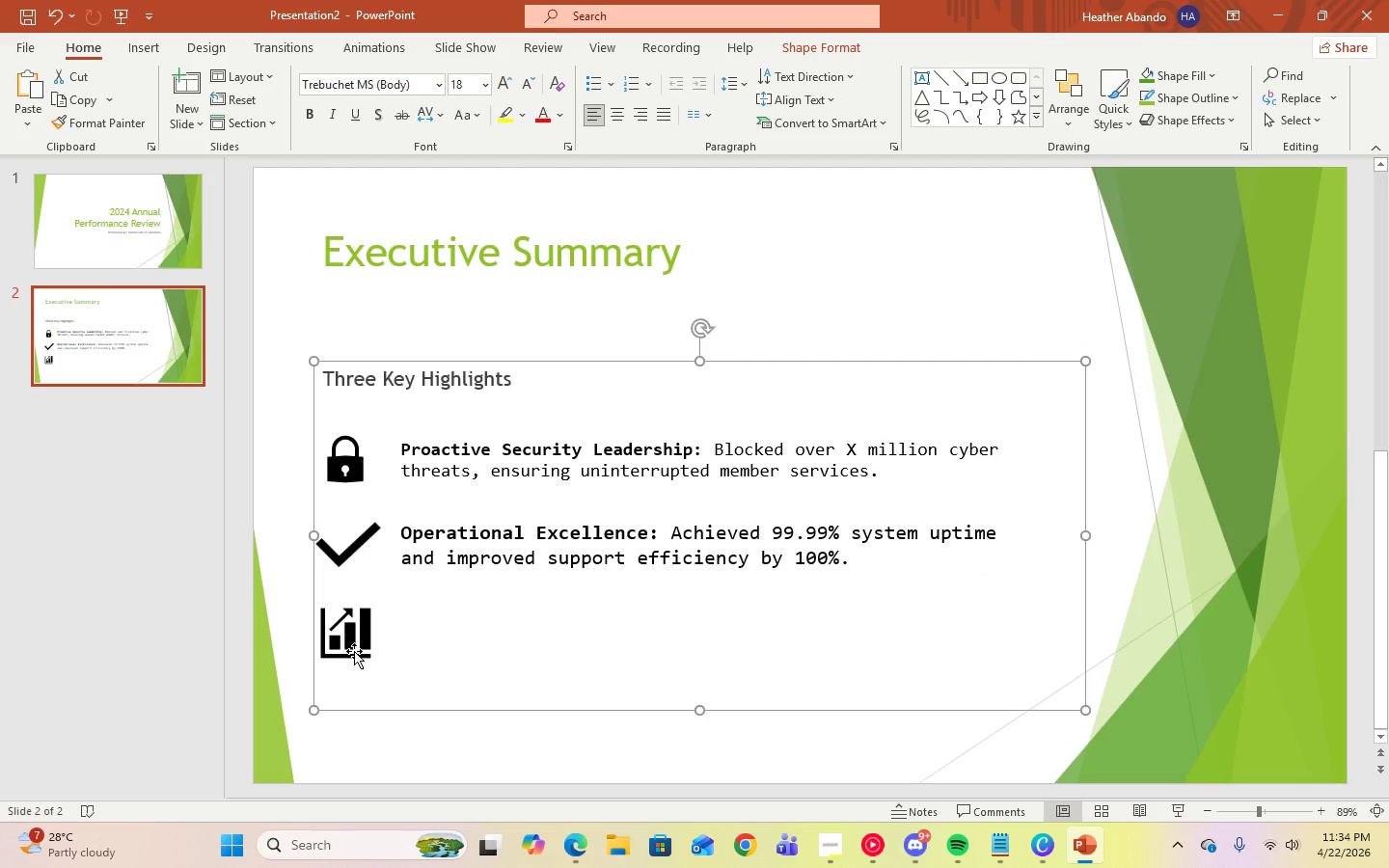 
left_click([505, 579])
 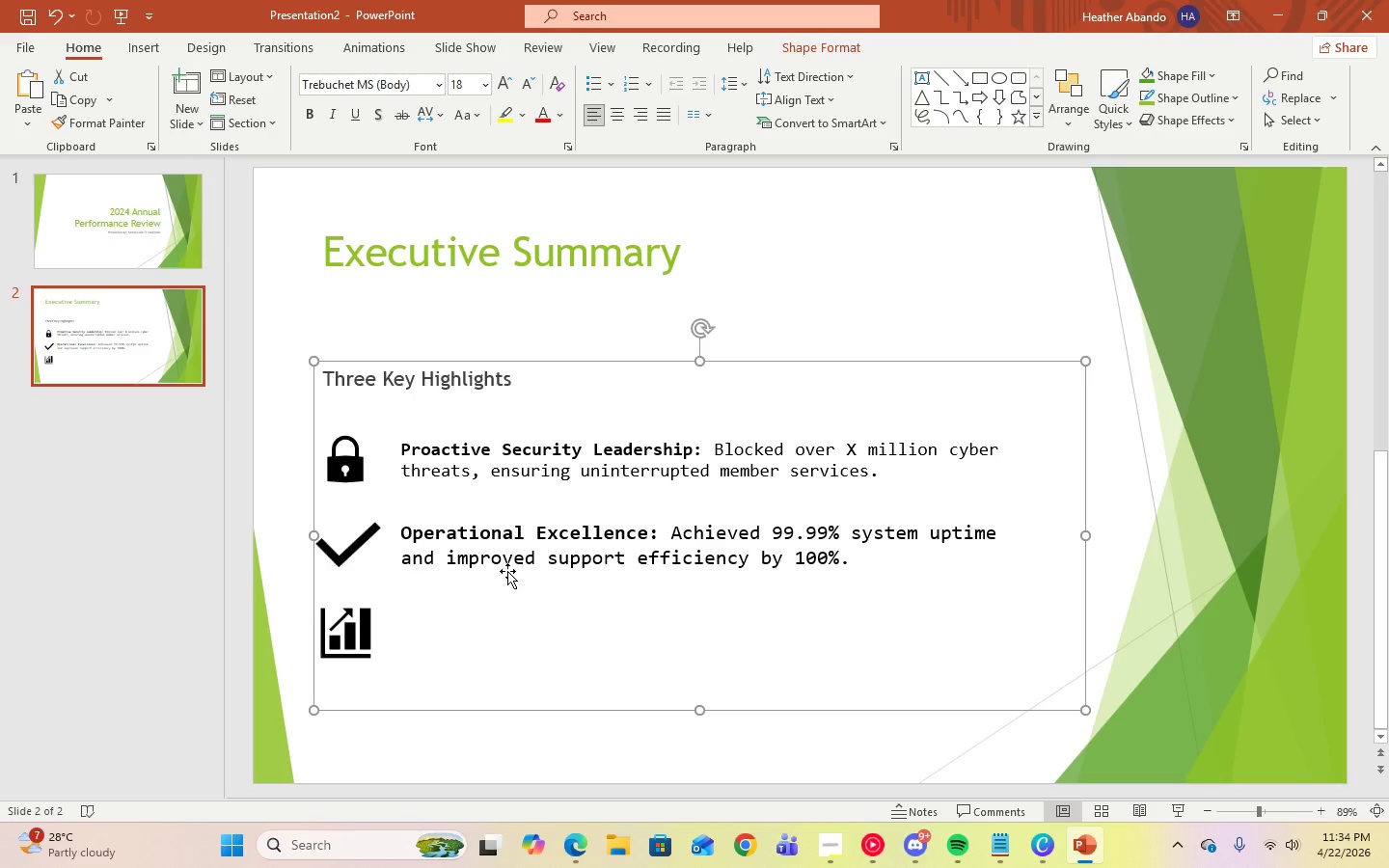 
left_click([507, 569])
 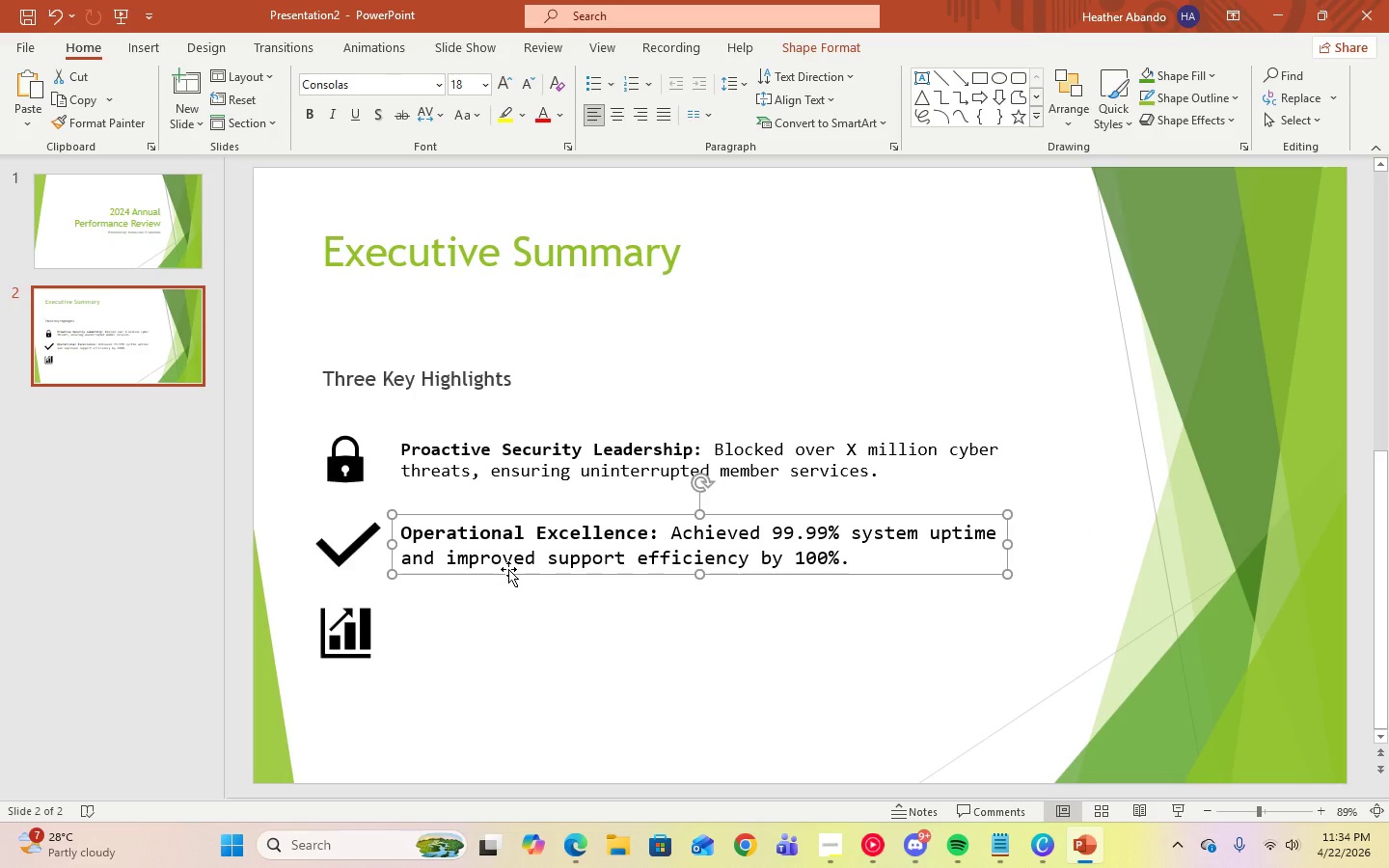 
right_click([508, 569])
 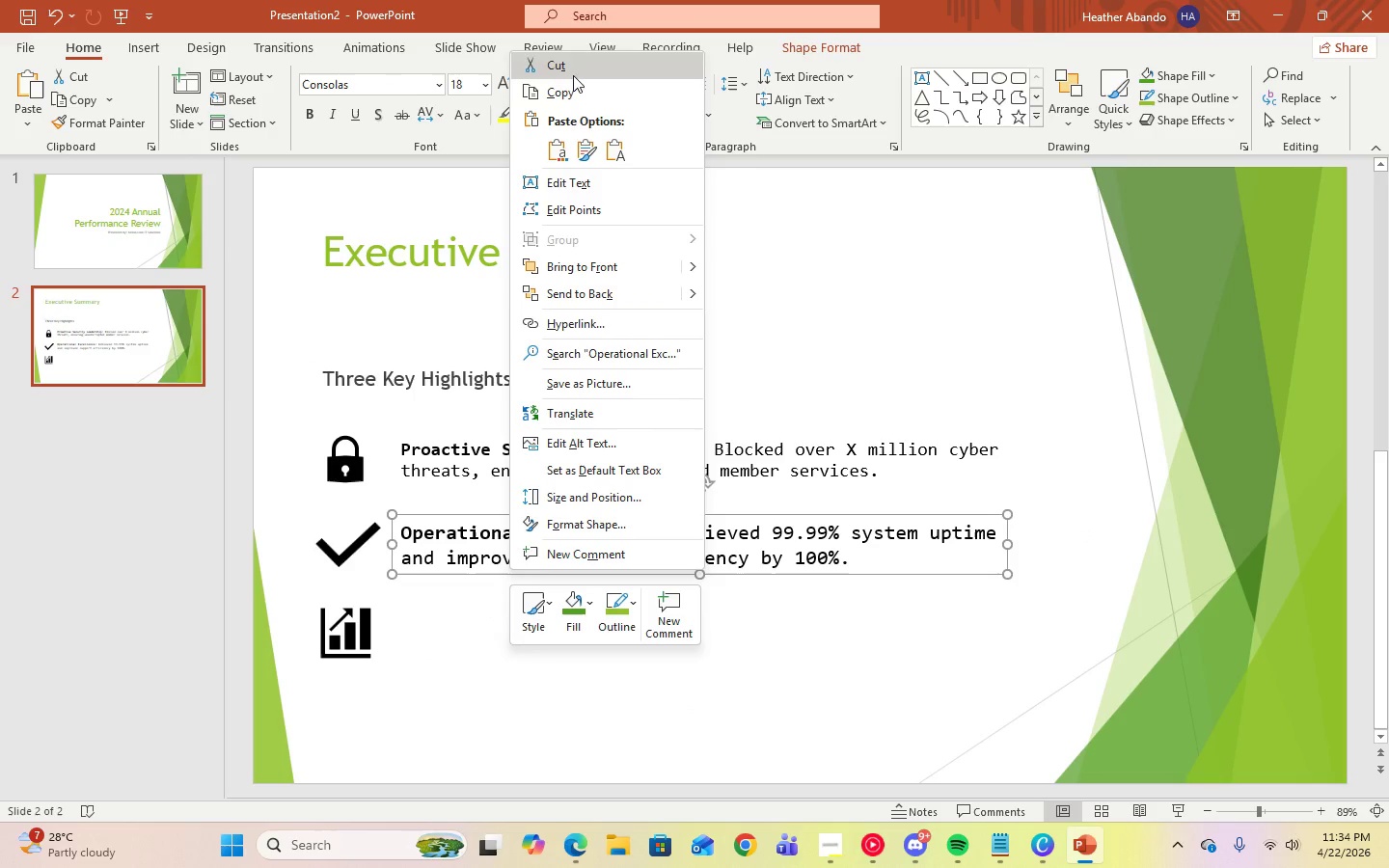 
left_click([572, 87])
 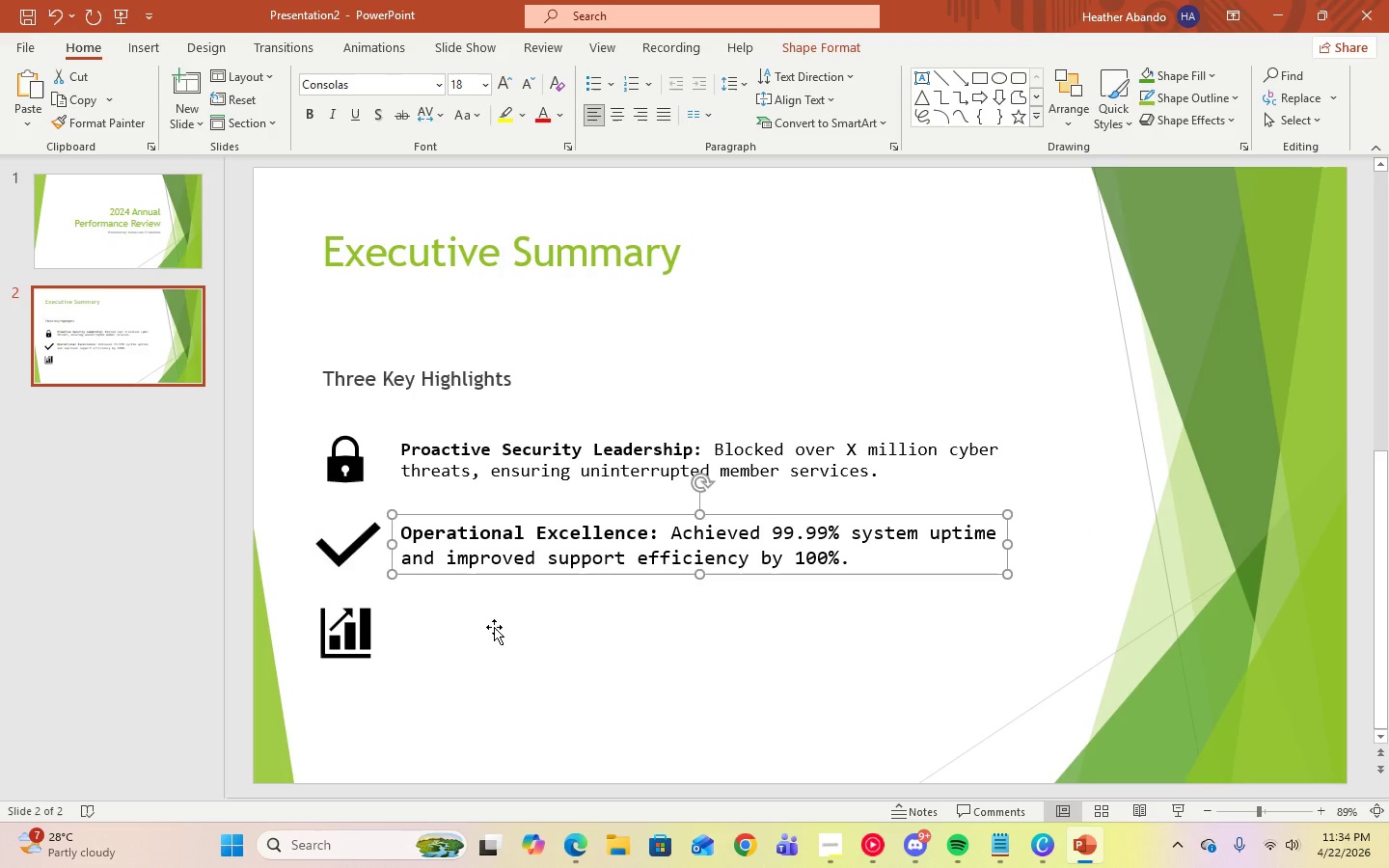 
right_click([493, 643])
 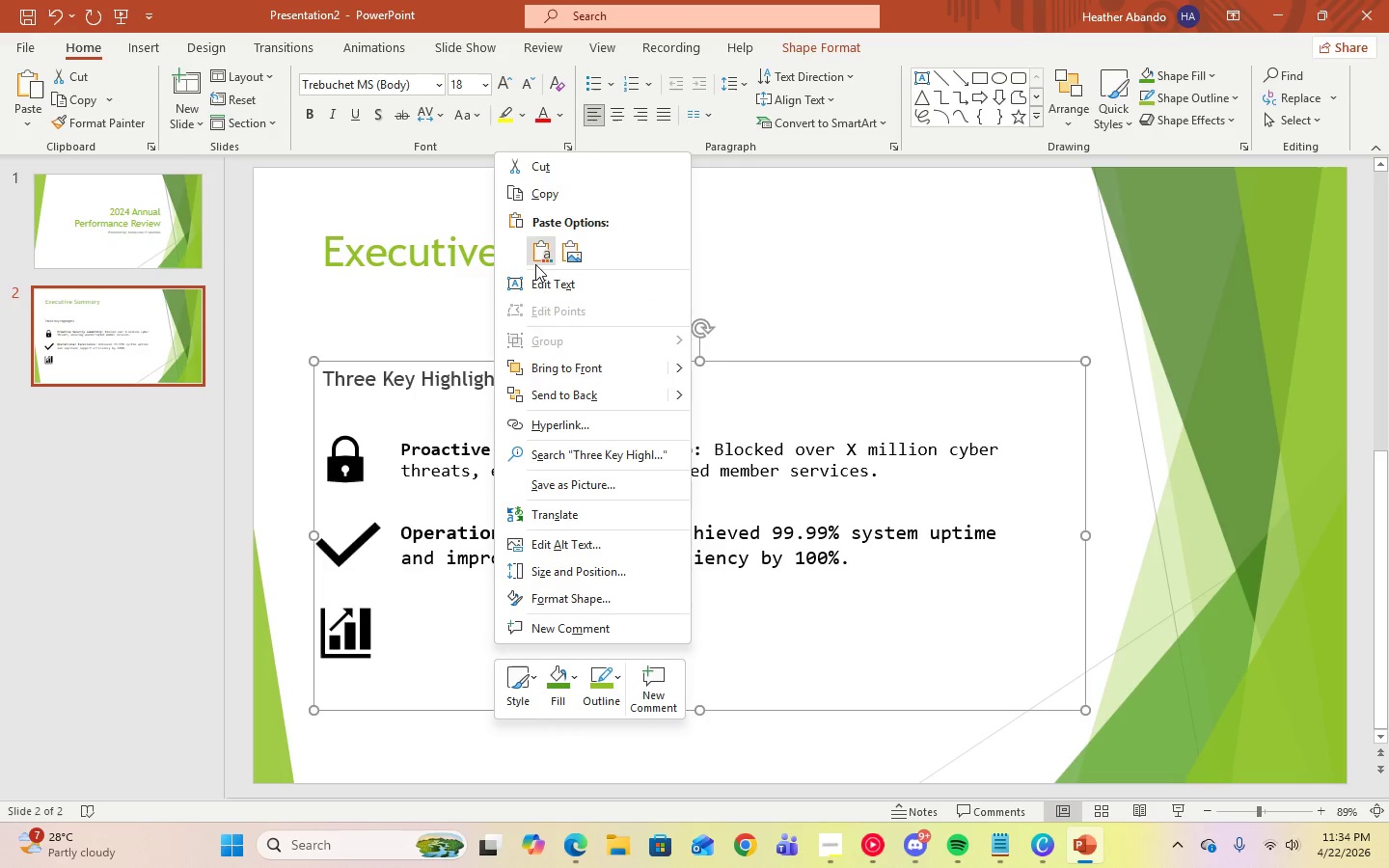 
left_click([540, 263])
 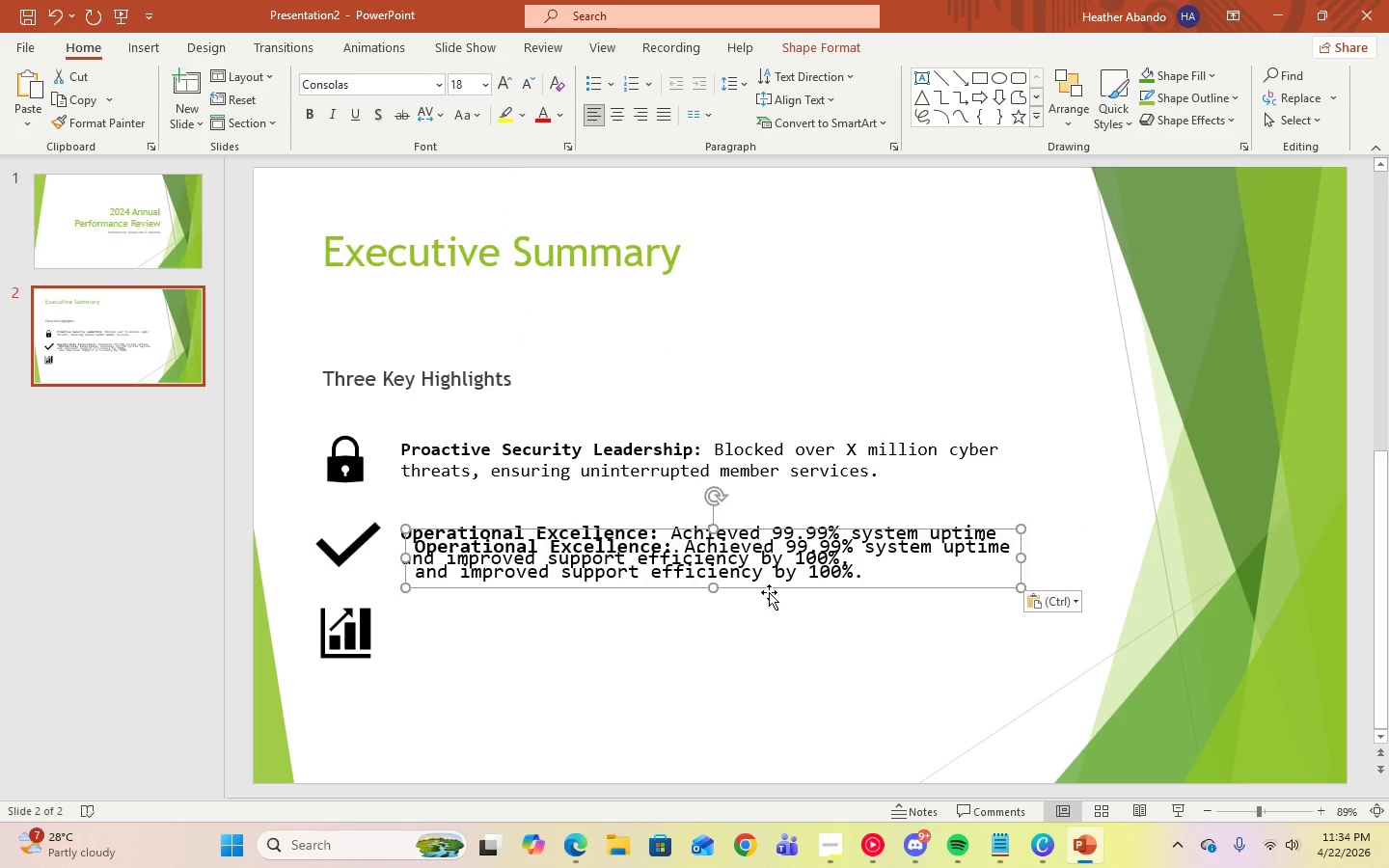 
left_click_drag(start_coordinate=[768, 587], to_coordinate=[754, 655])
 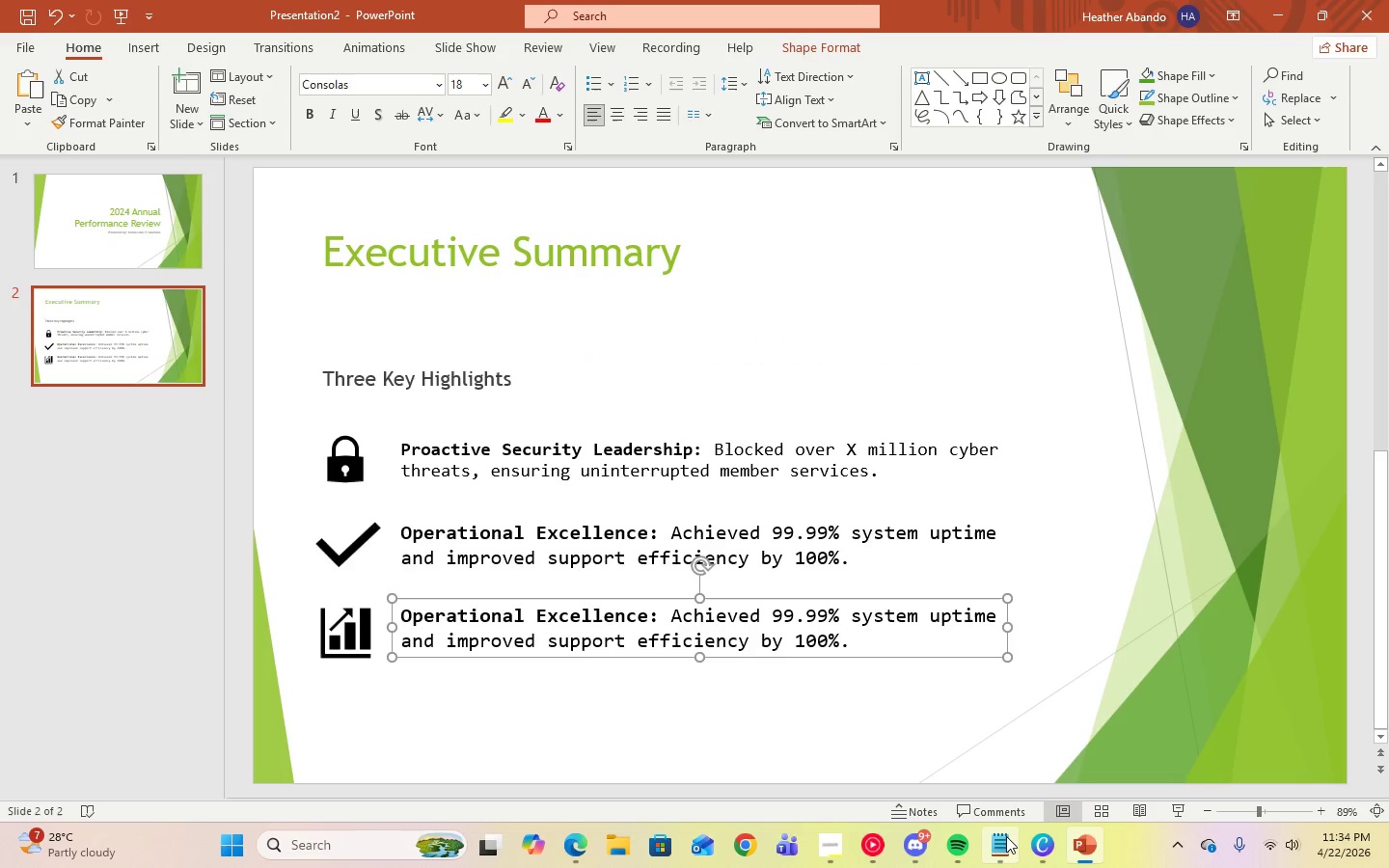 
left_click([1006, 837])
 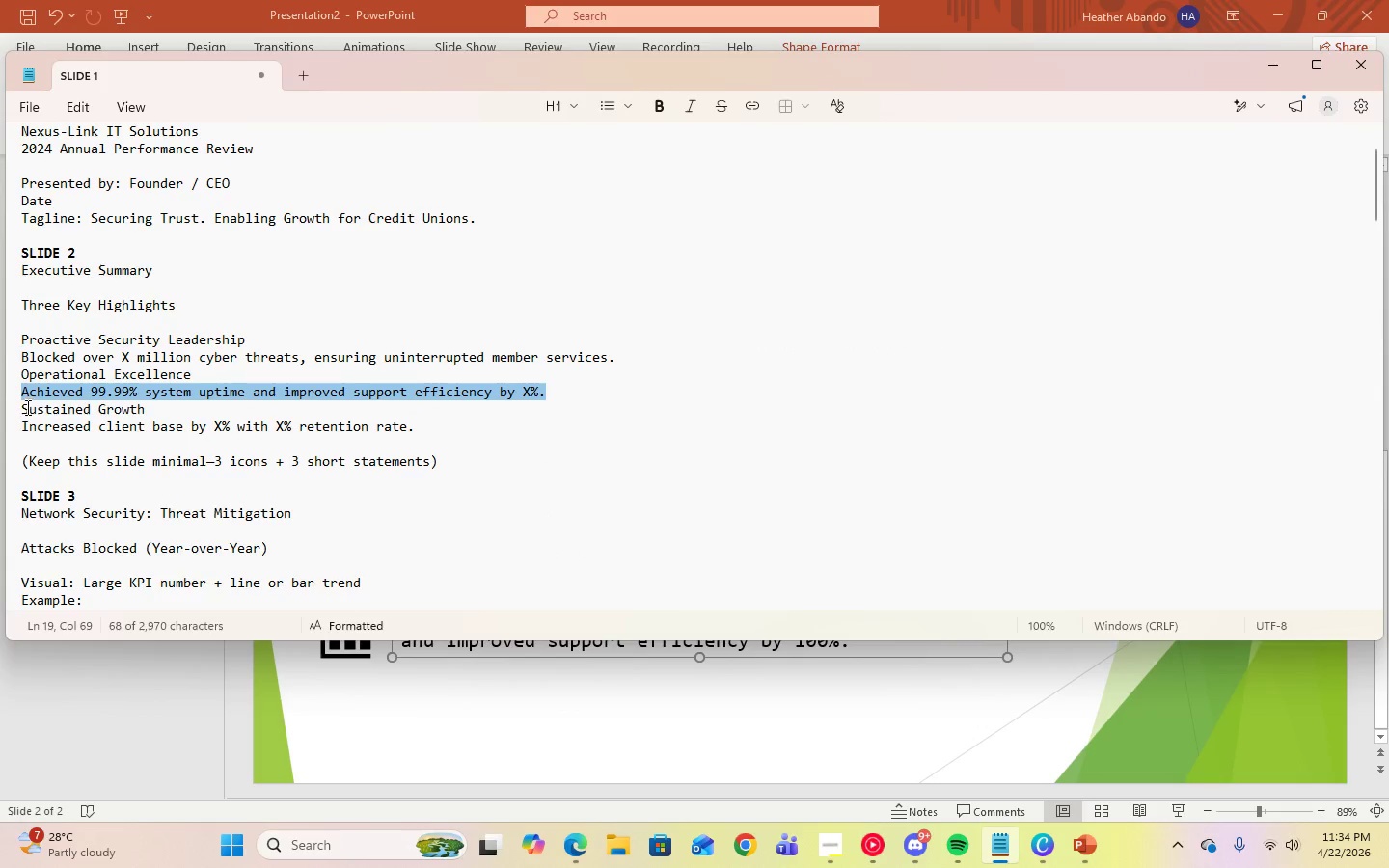 
left_click_drag(start_coordinate=[23, 407], to_coordinate=[153, 410])
 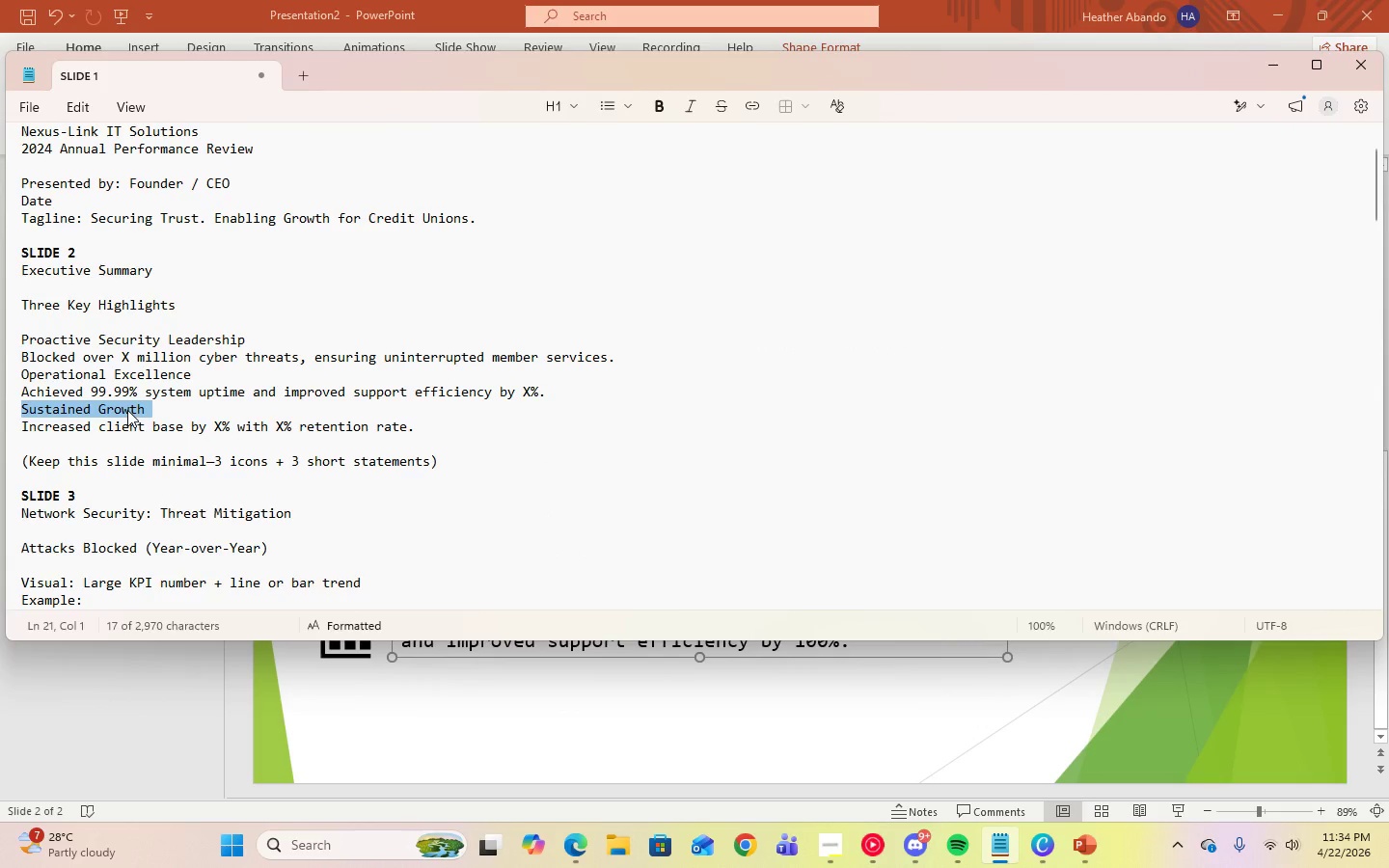 
right_click([127, 410])
 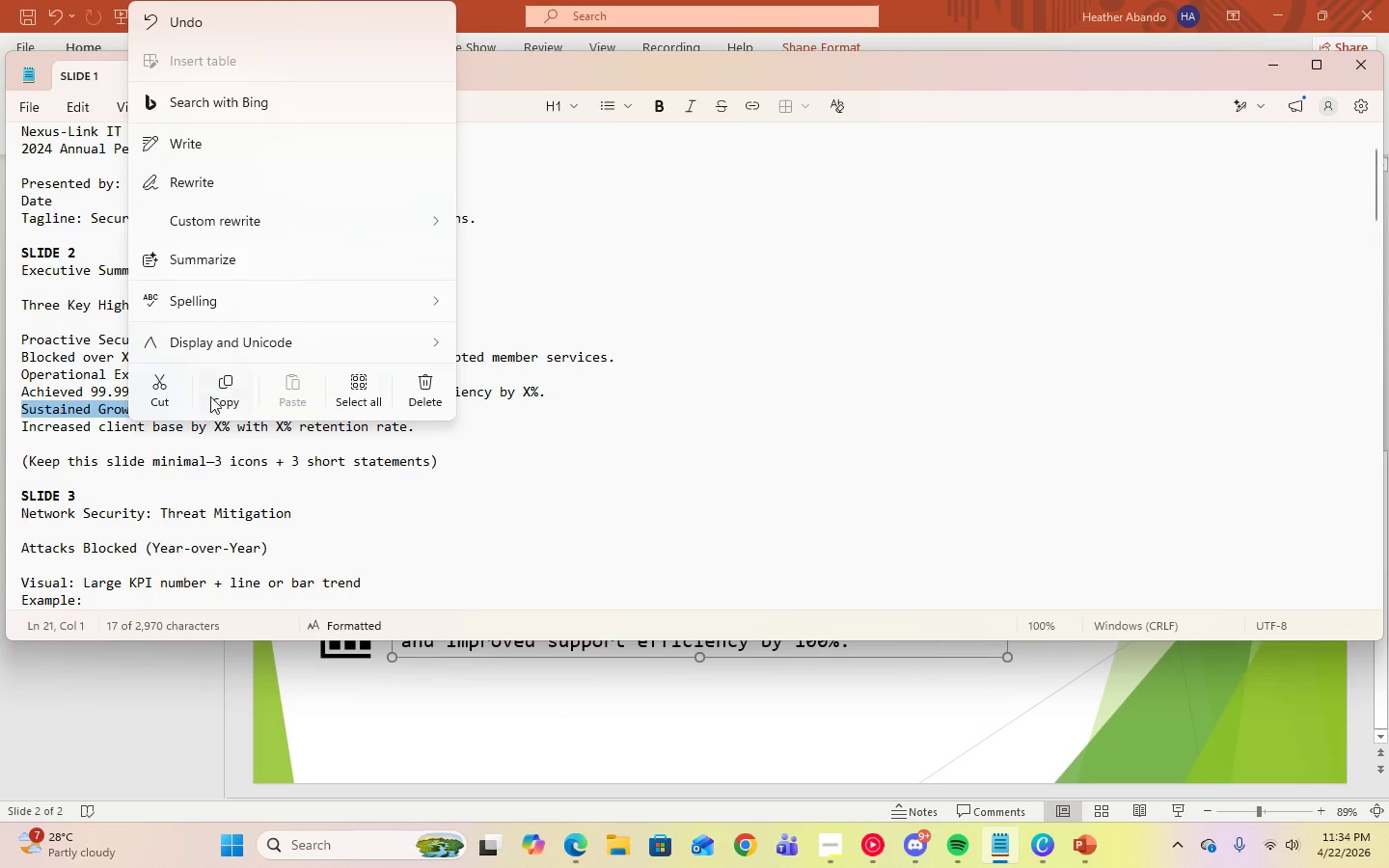 
left_click([212, 393])
 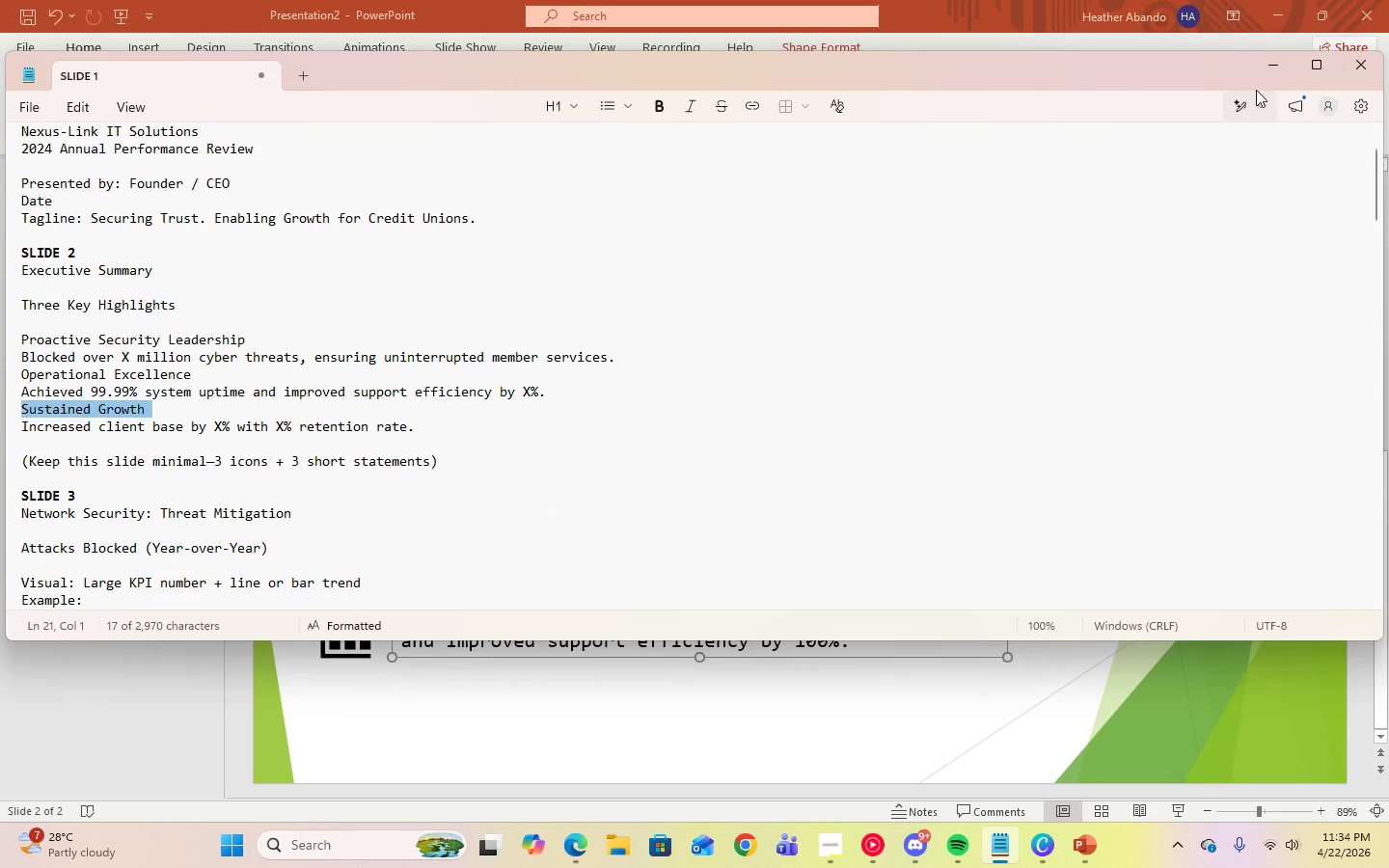 
left_click([1270, 71])
 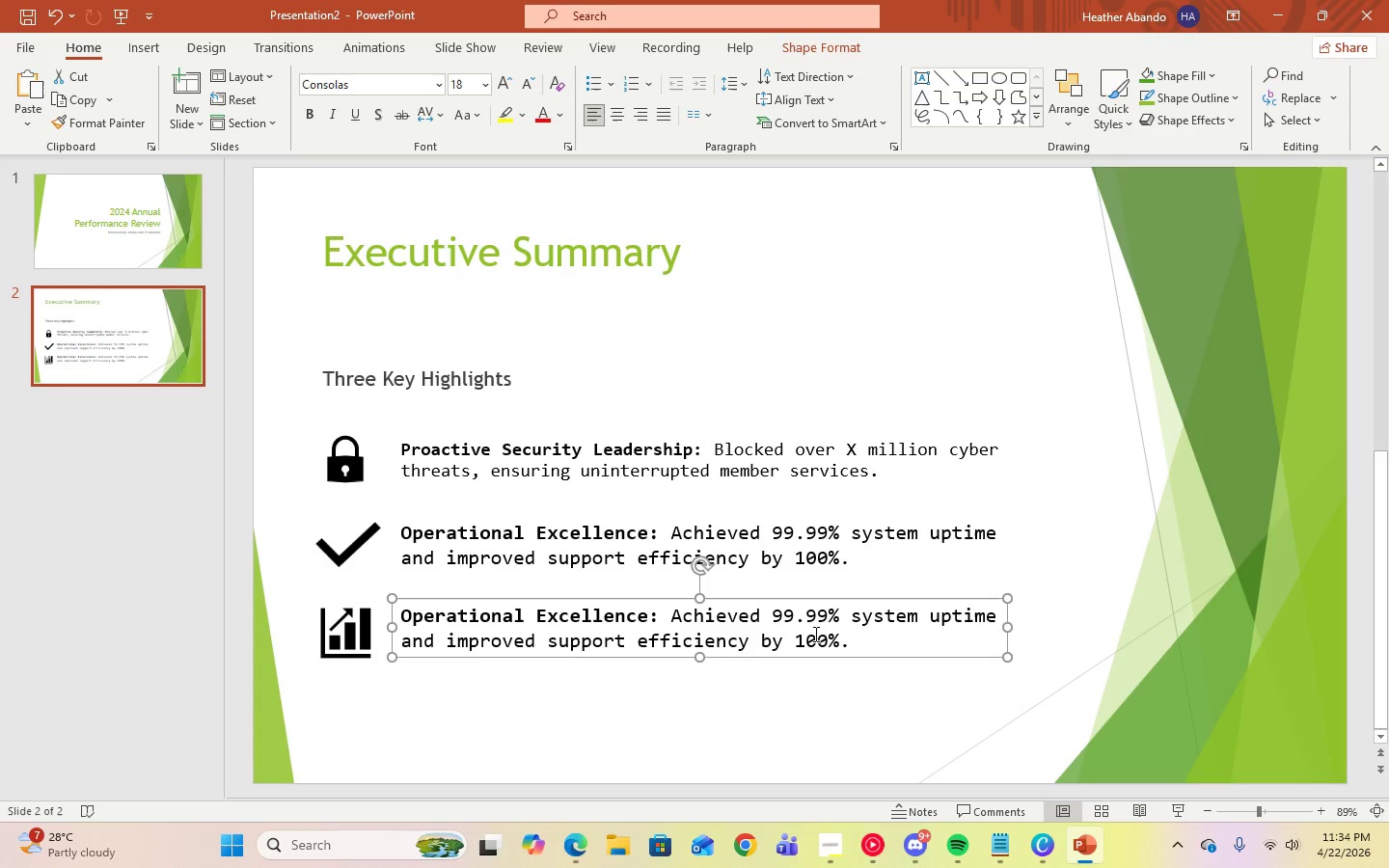 
left_click_drag(start_coordinate=[858, 640], to_coordinate=[430, 617])
 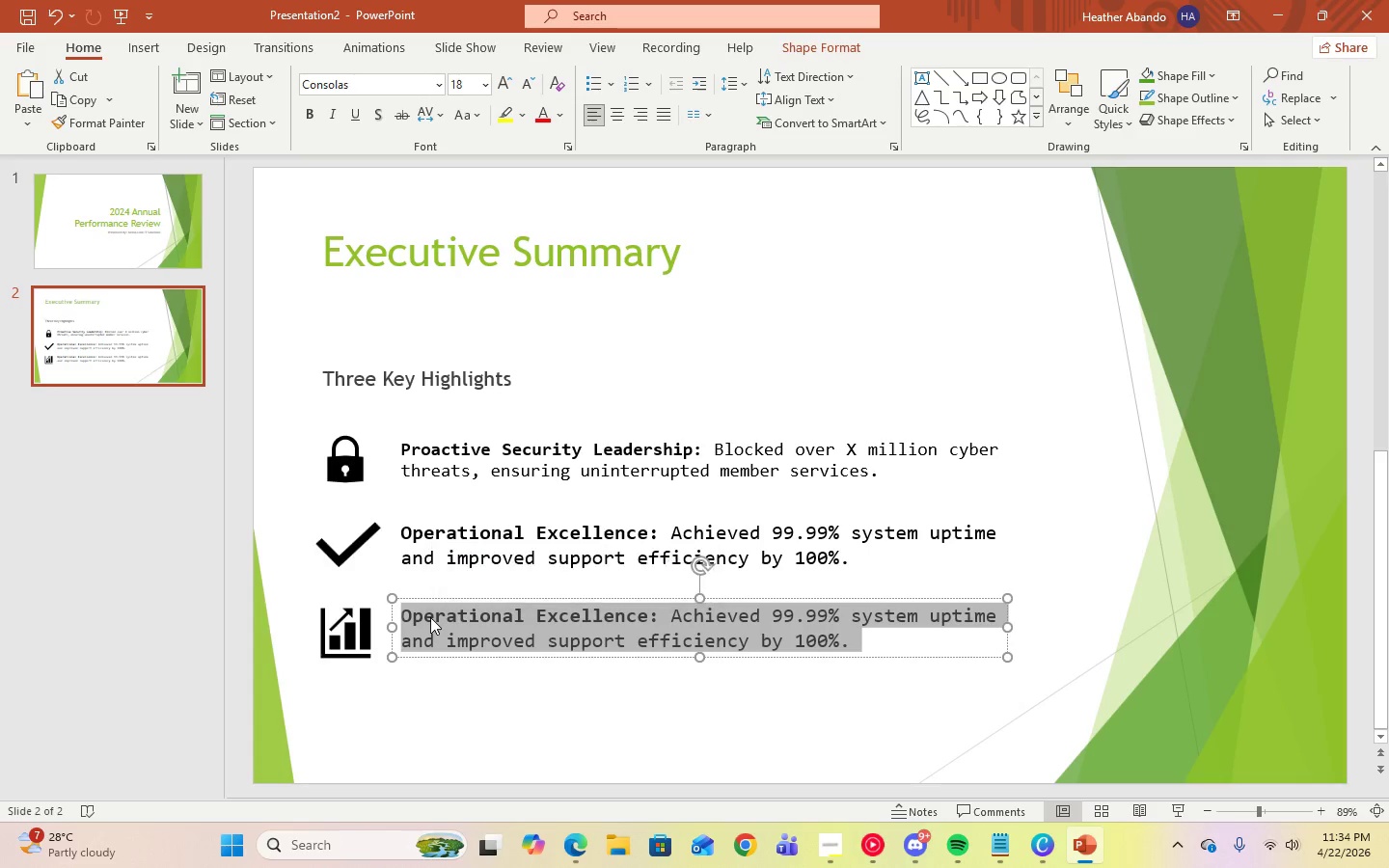 
key(Control+V)
 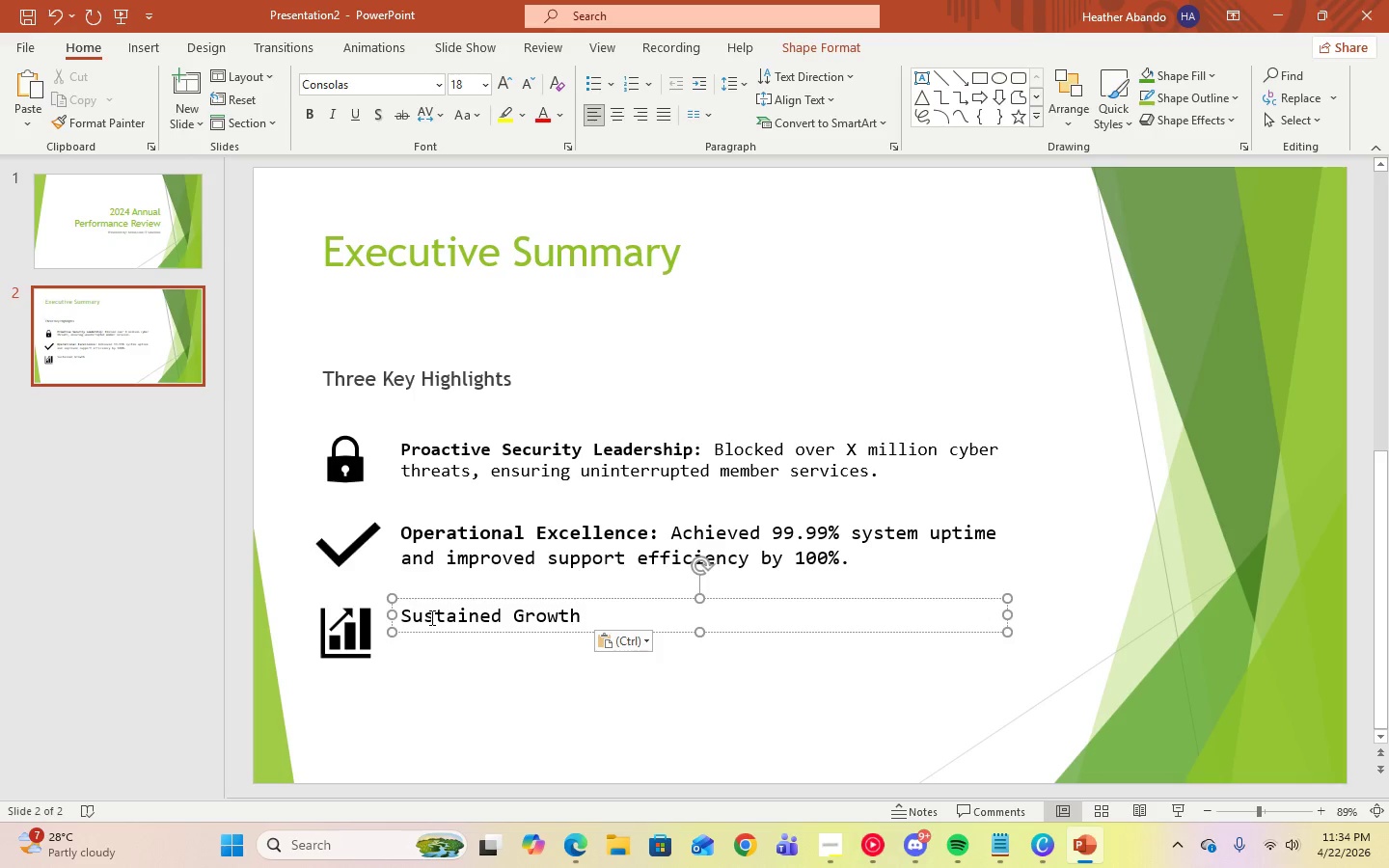 
key(Shift+Semicolon)
 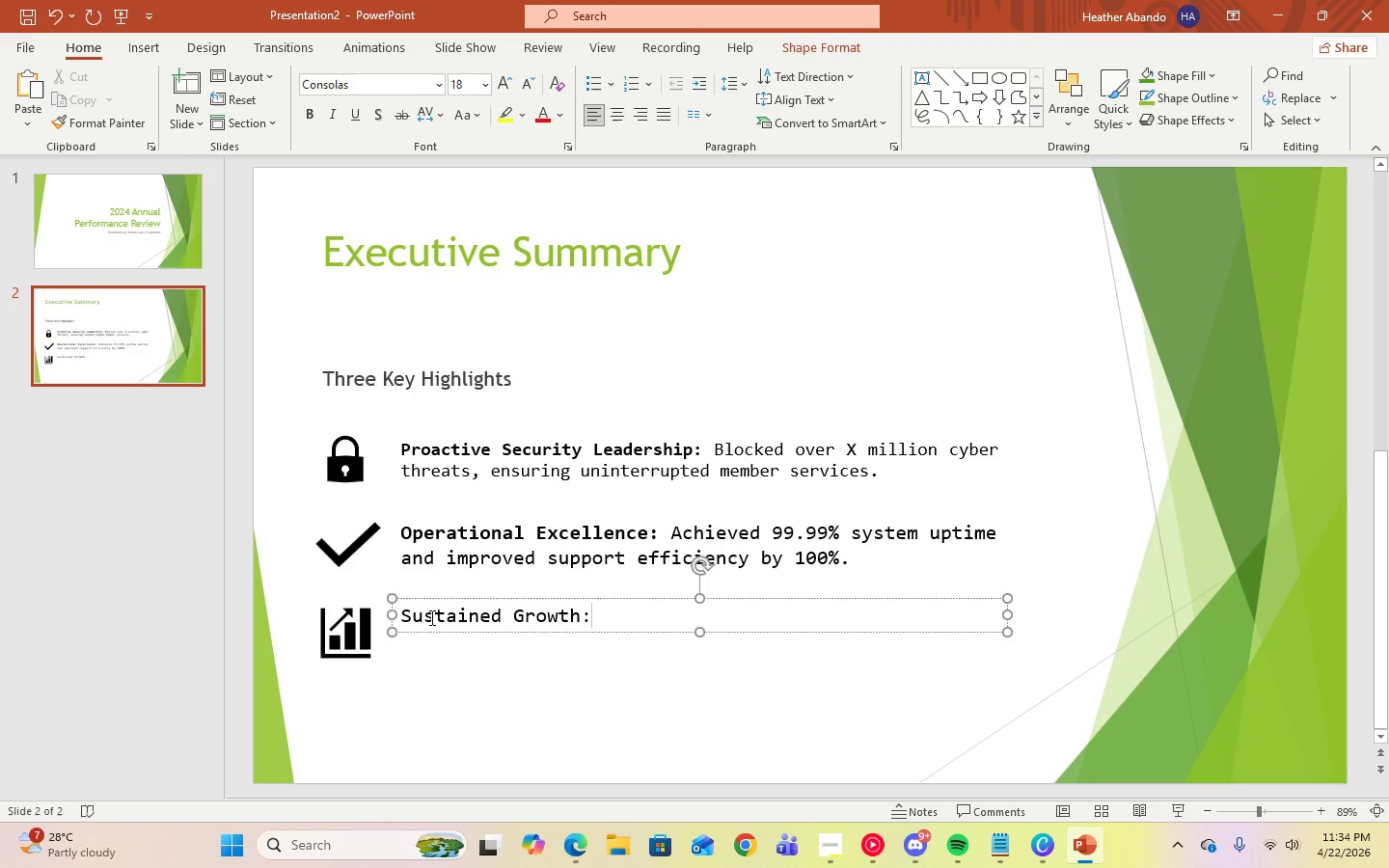 
key(Control+A)
 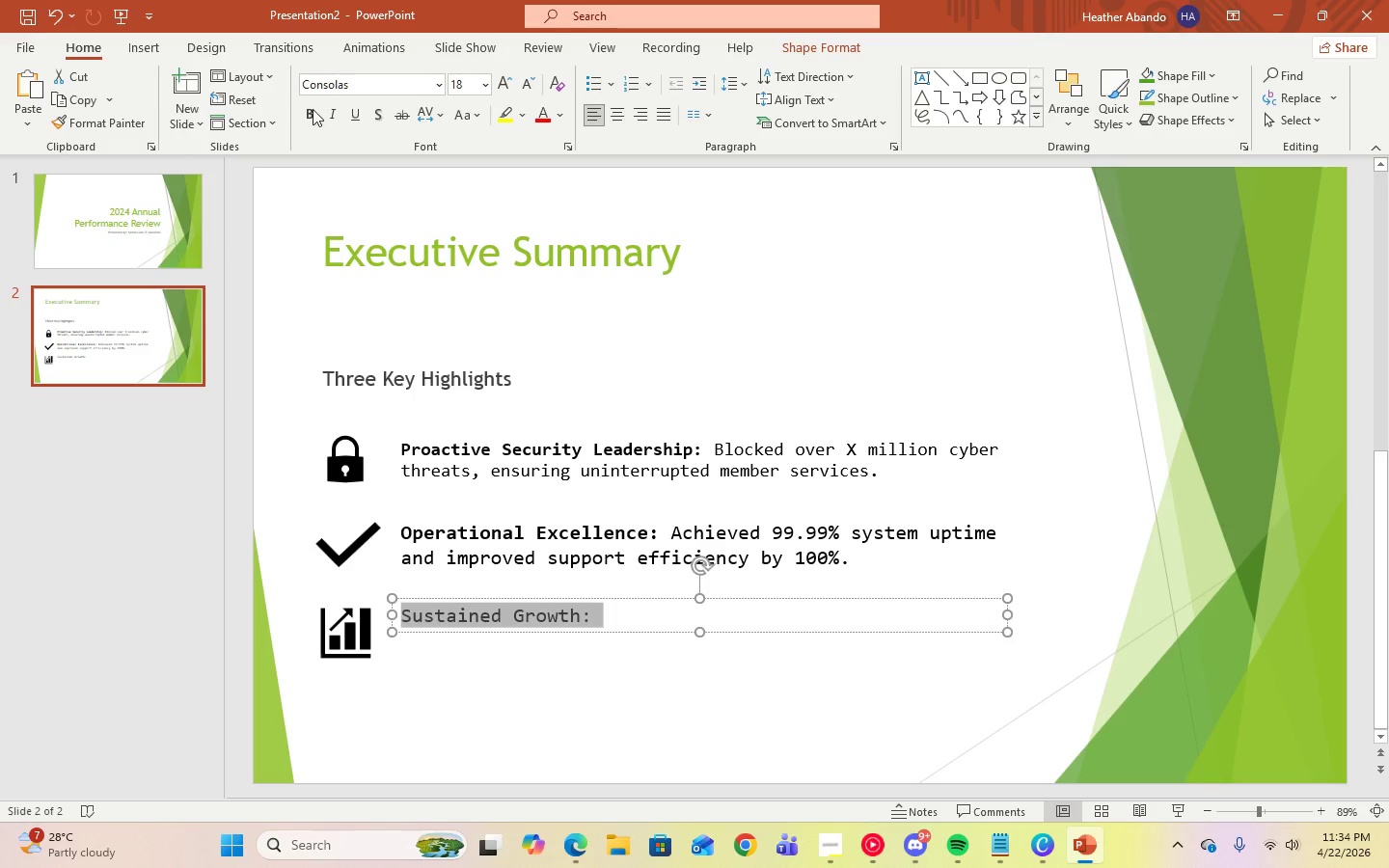 
left_click([304, 108])
 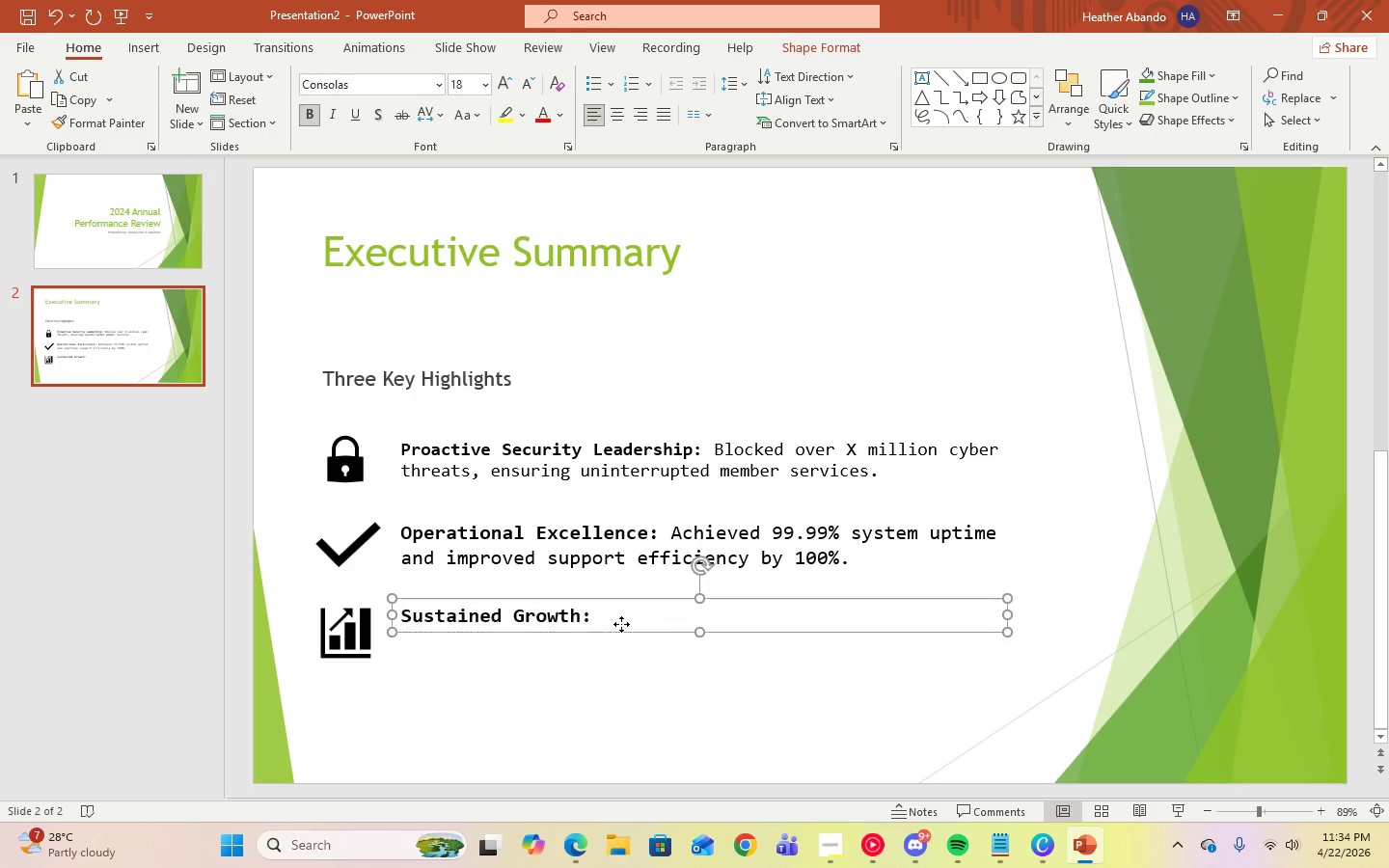 
double_click([608, 612])
 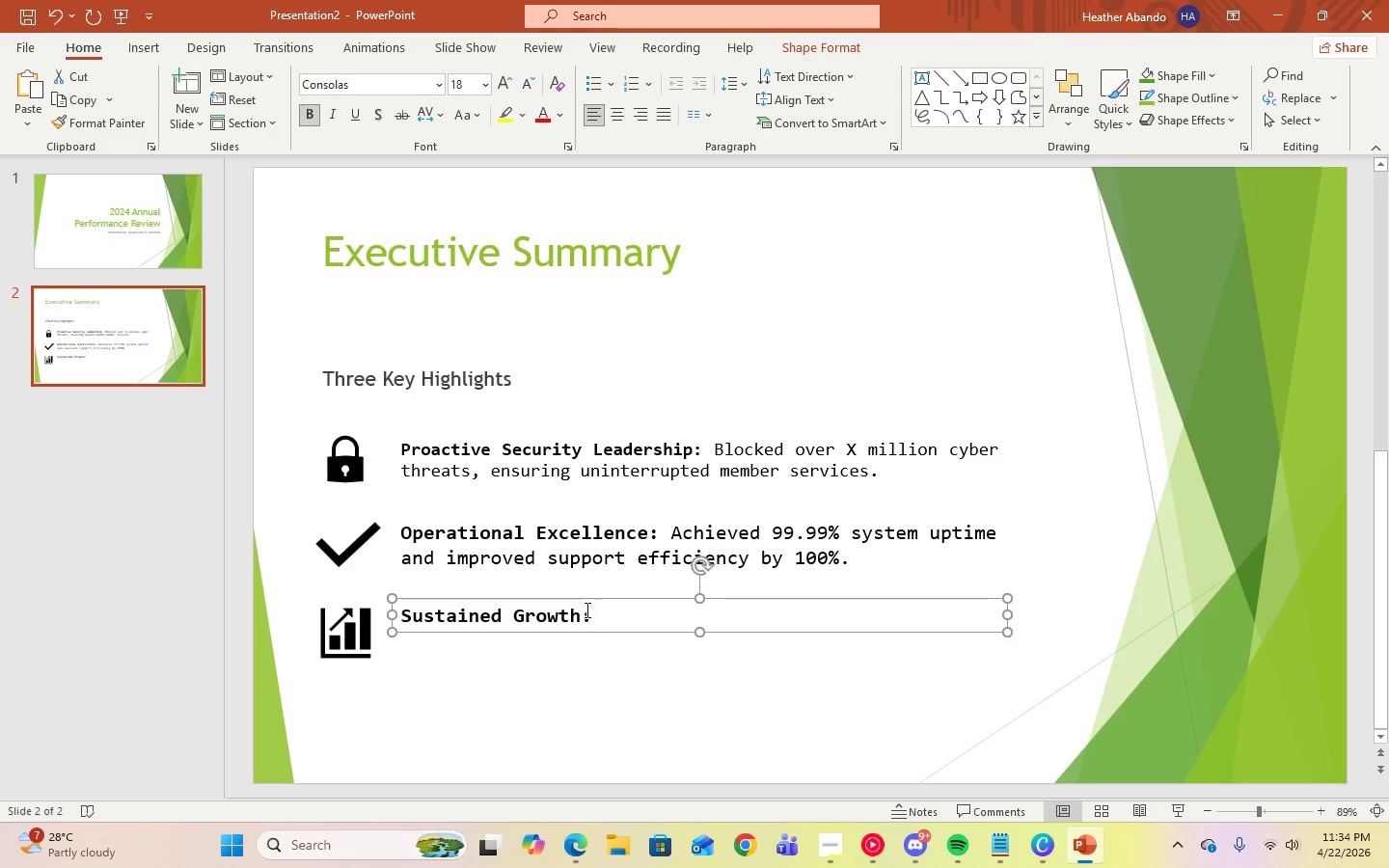 
left_click([586, 610])
 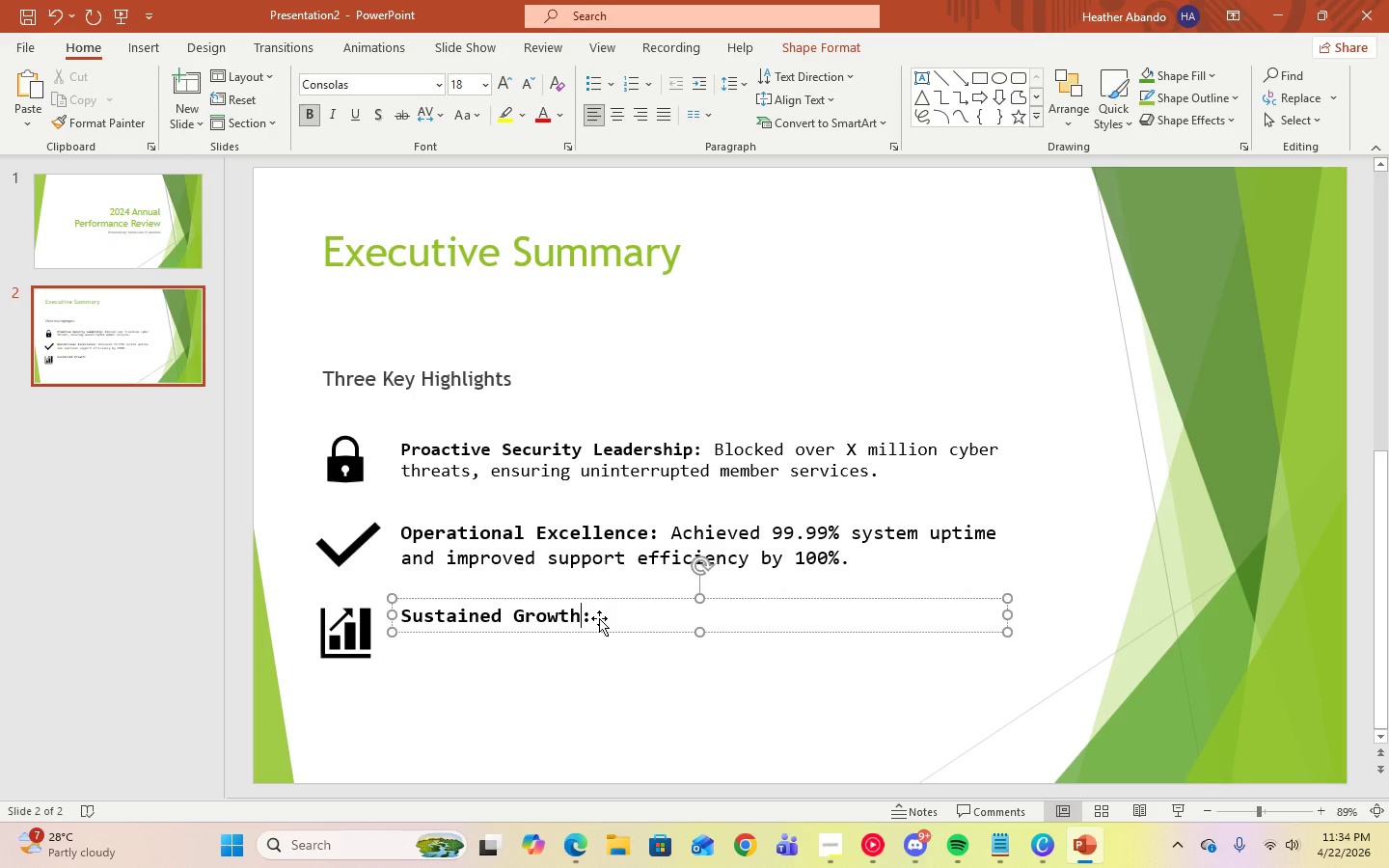 
key(ArrowRight)
 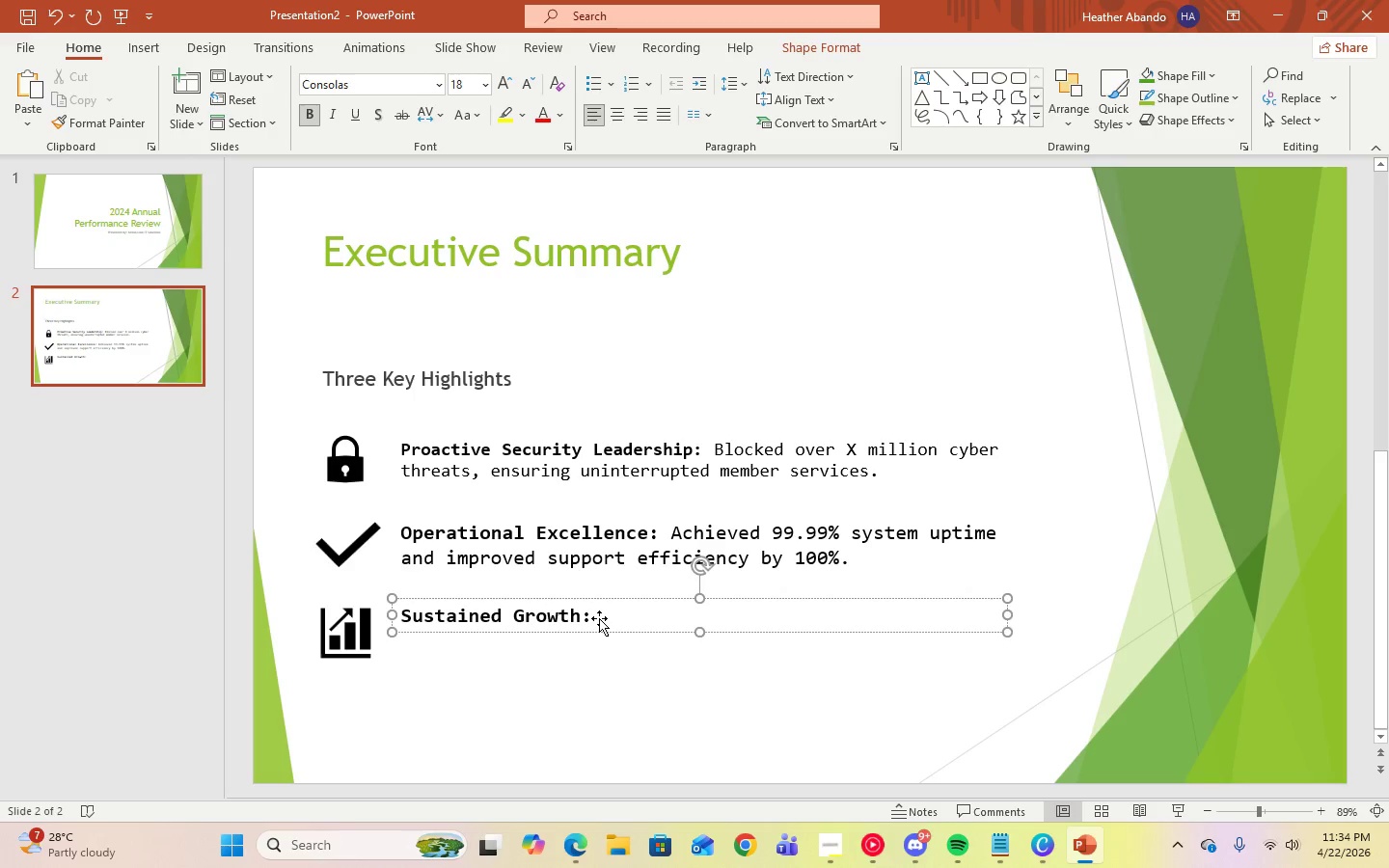 
key(Space)
 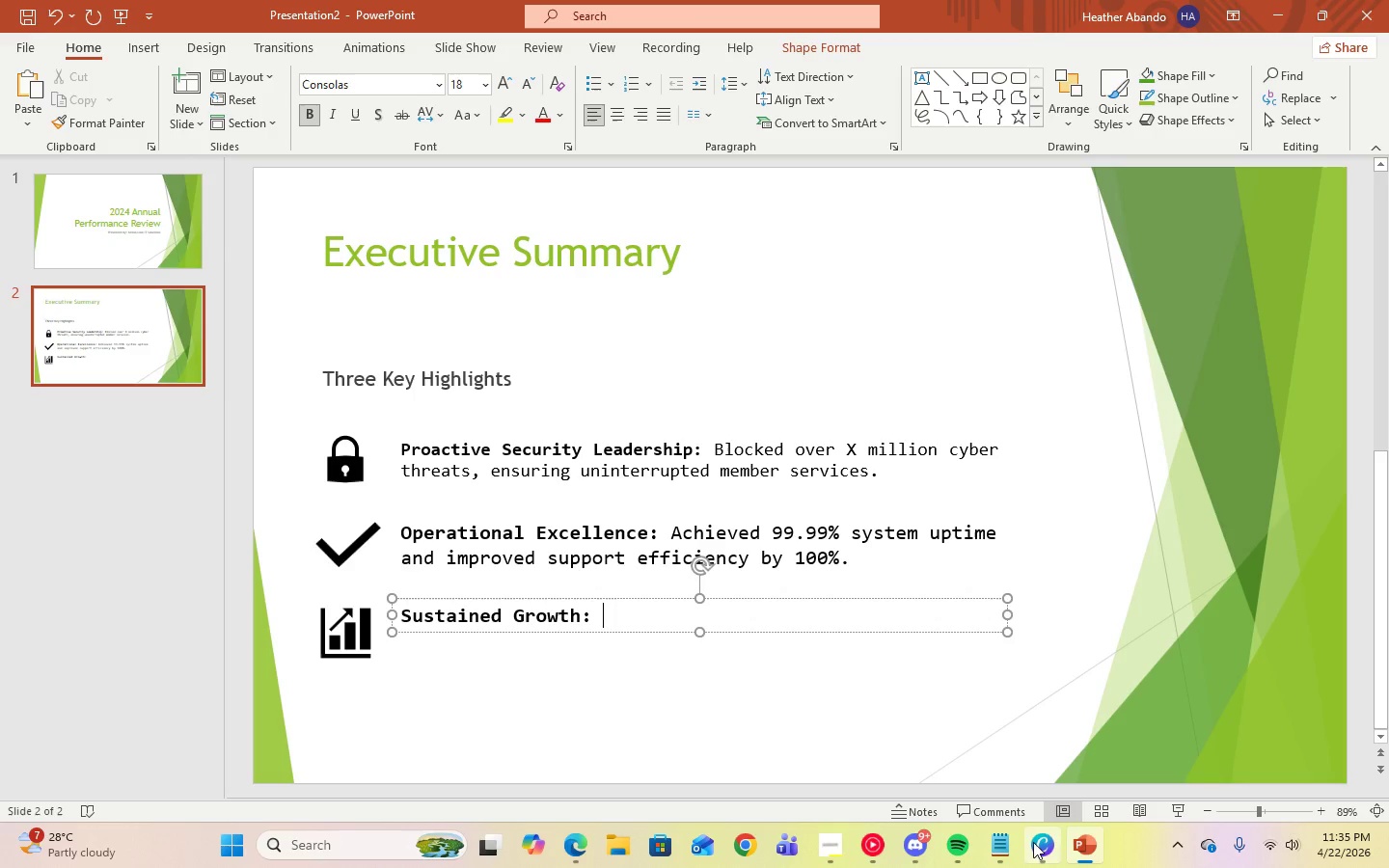 
left_click([997, 846])
 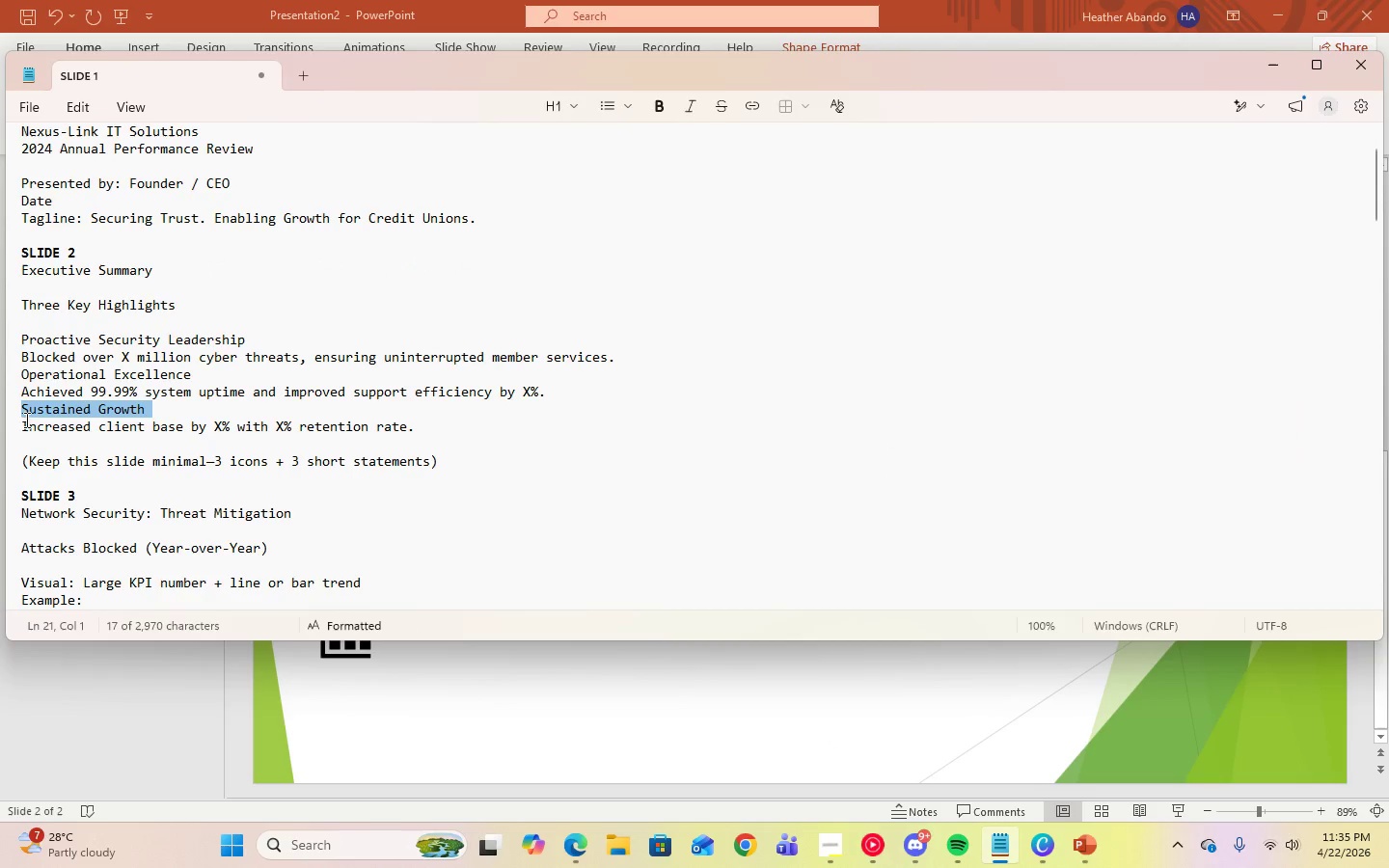 
left_click_drag(start_coordinate=[22, 424], to_coordinate=[430, 433])
 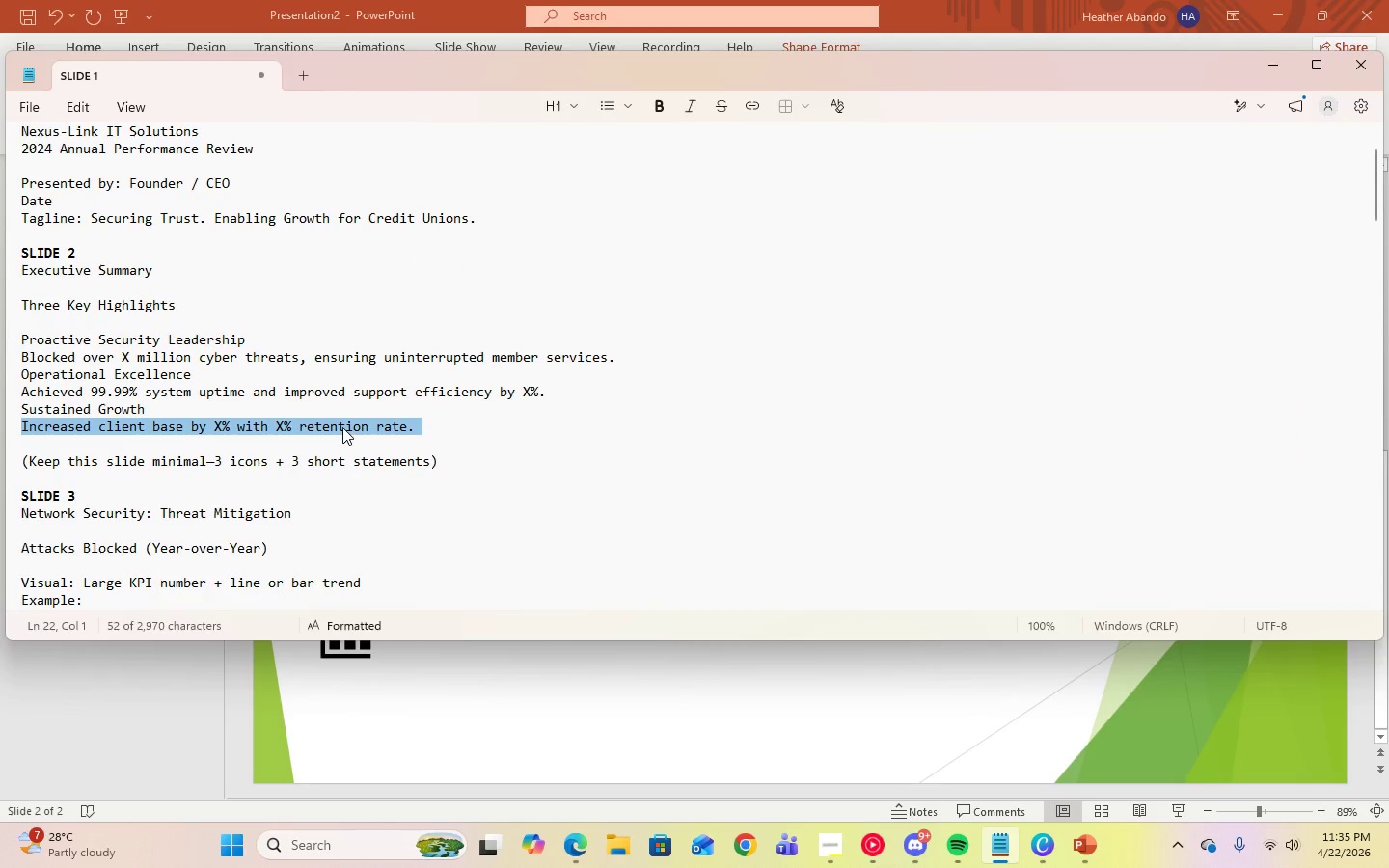 
right_click([342, 427])
 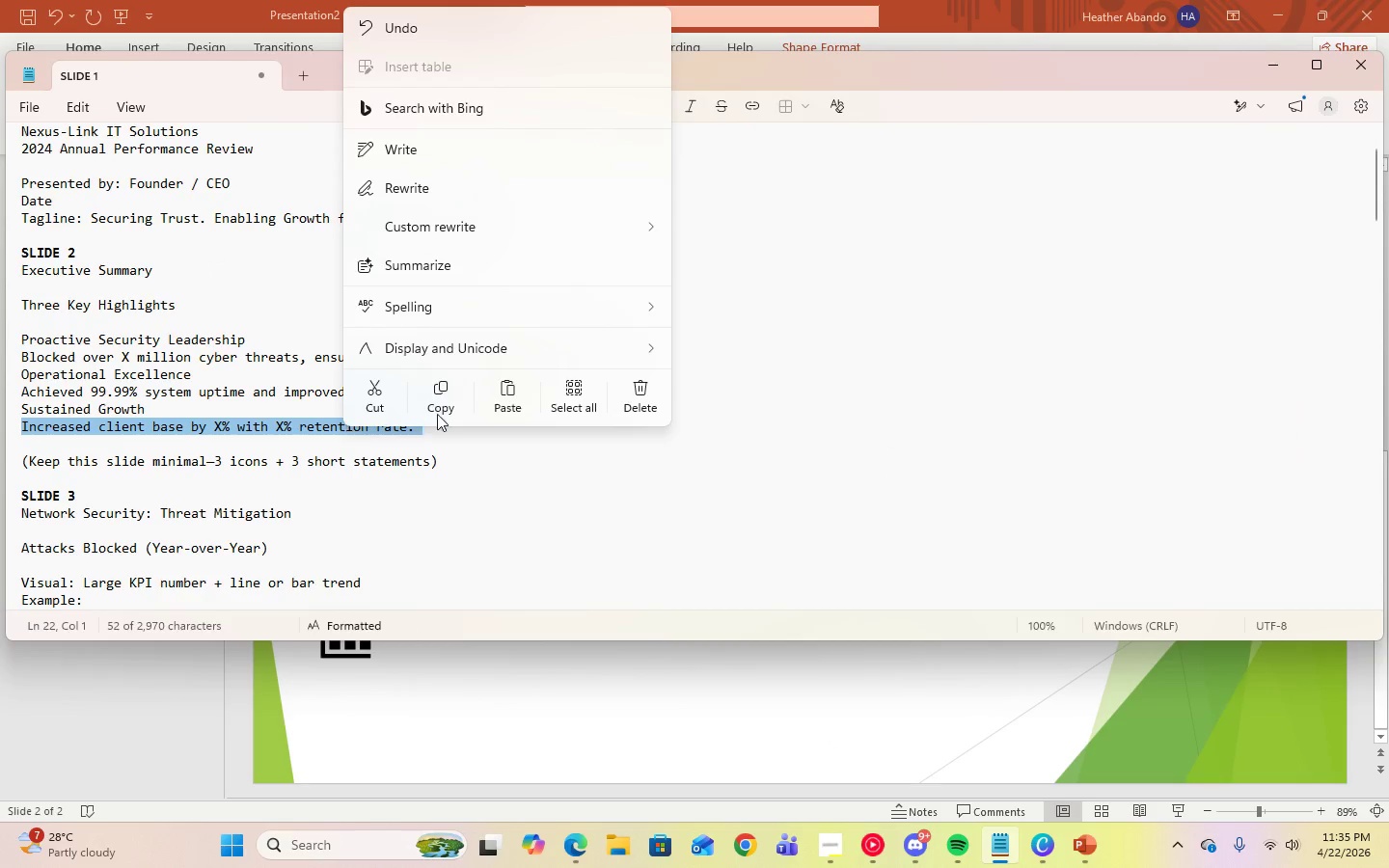 
left_click([436, 408])
 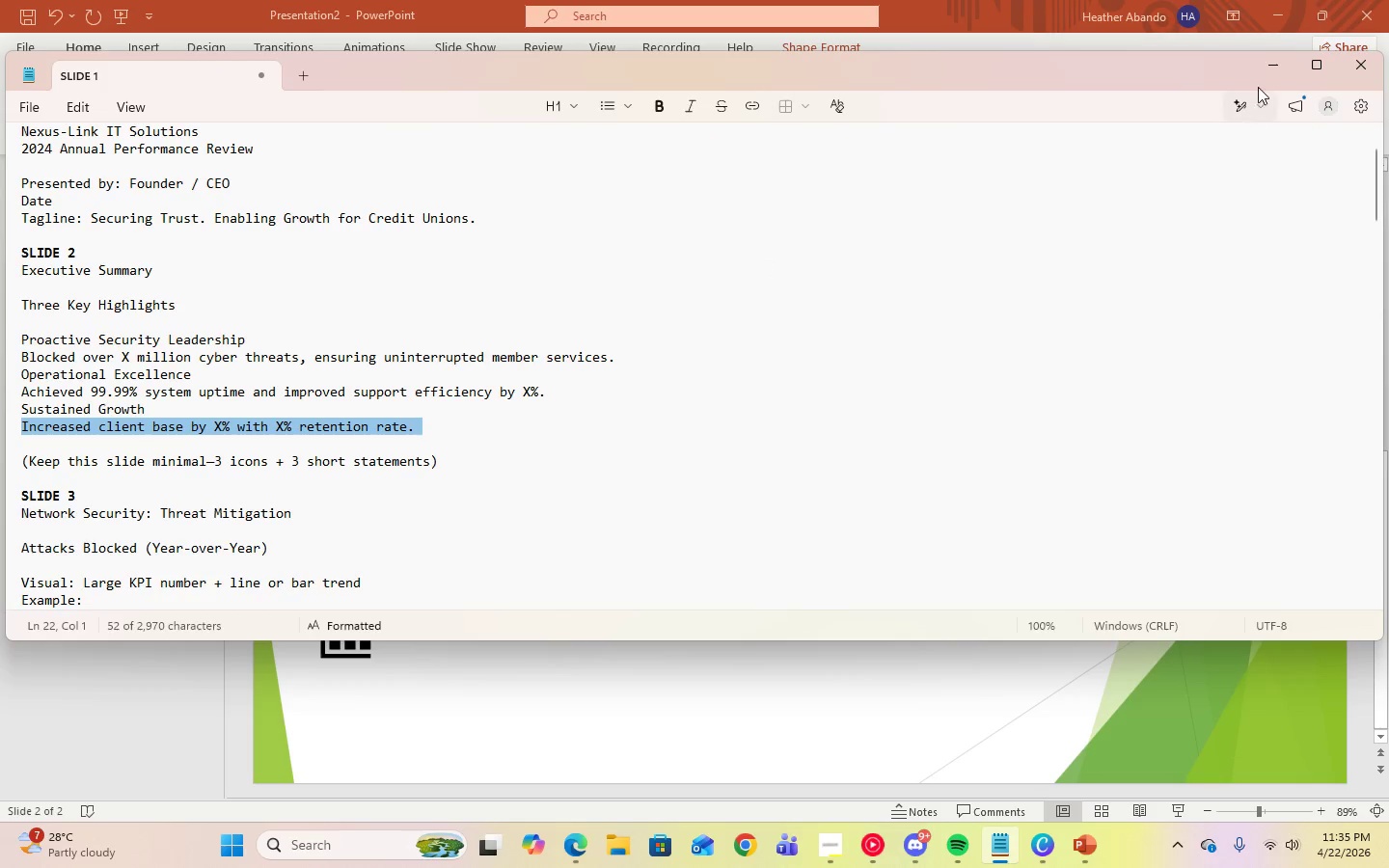 
left_click([1263, 68])
 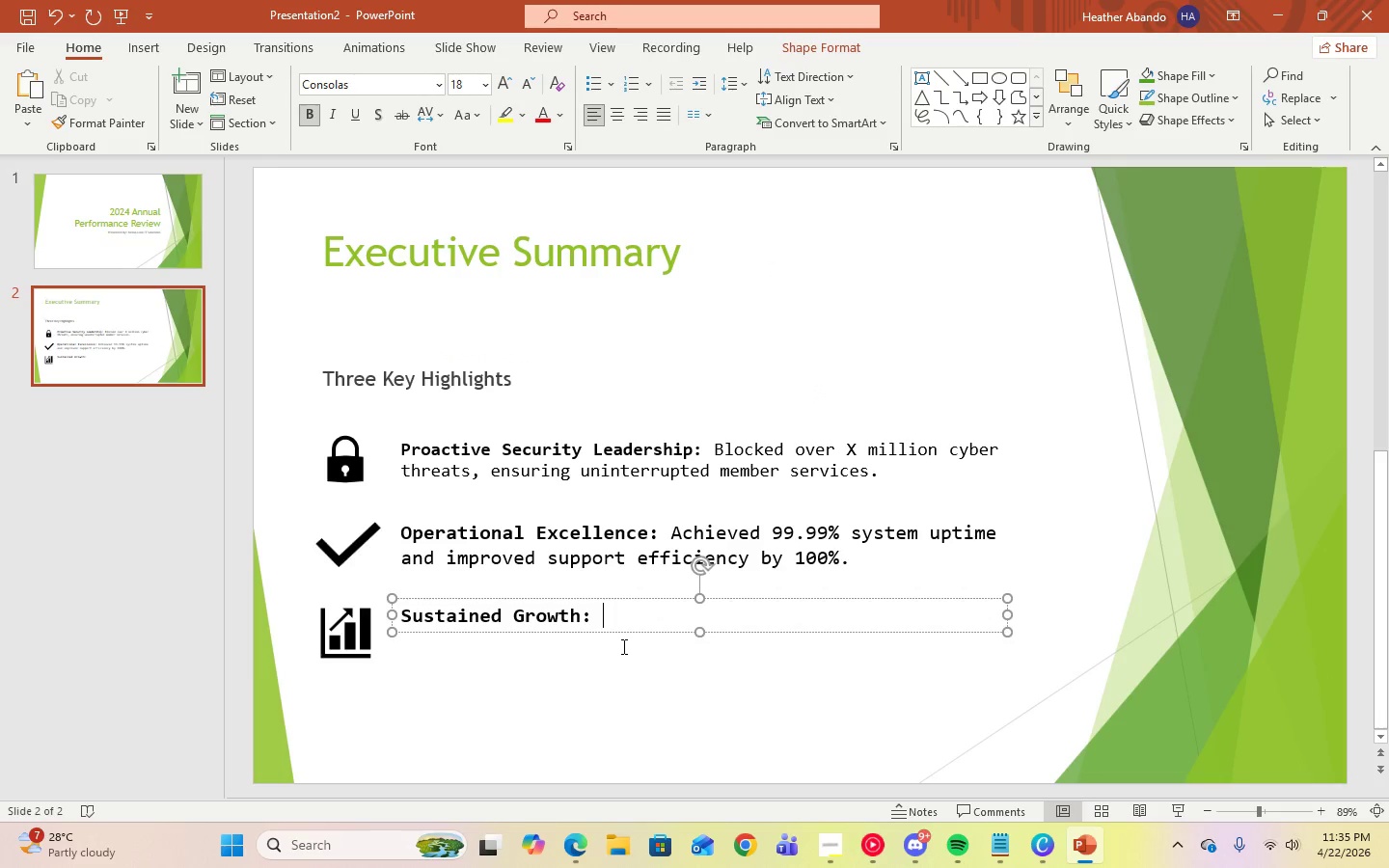 
key(Control+V)
 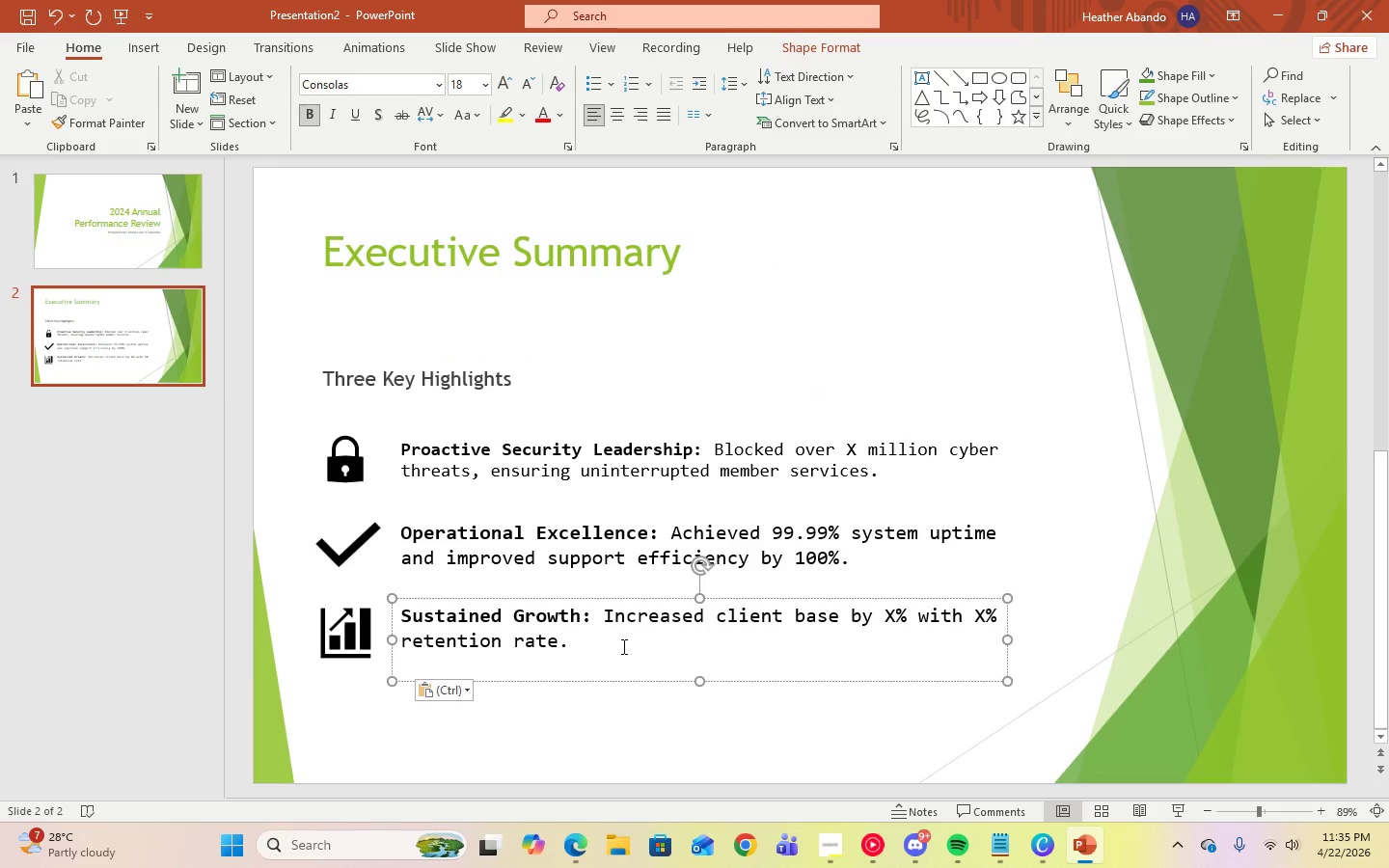 
key(Backspace)
 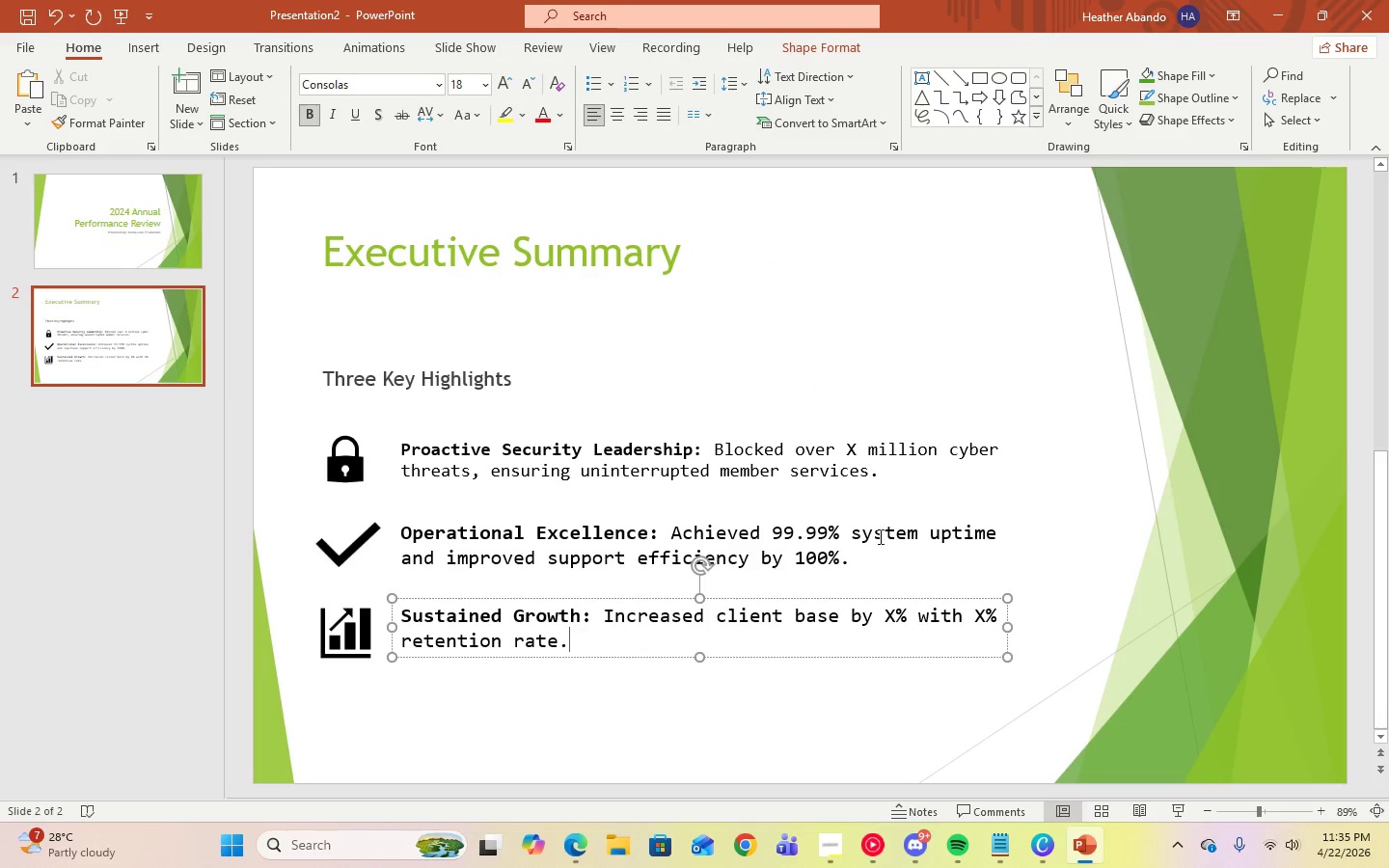 
left_click([857, 470])
 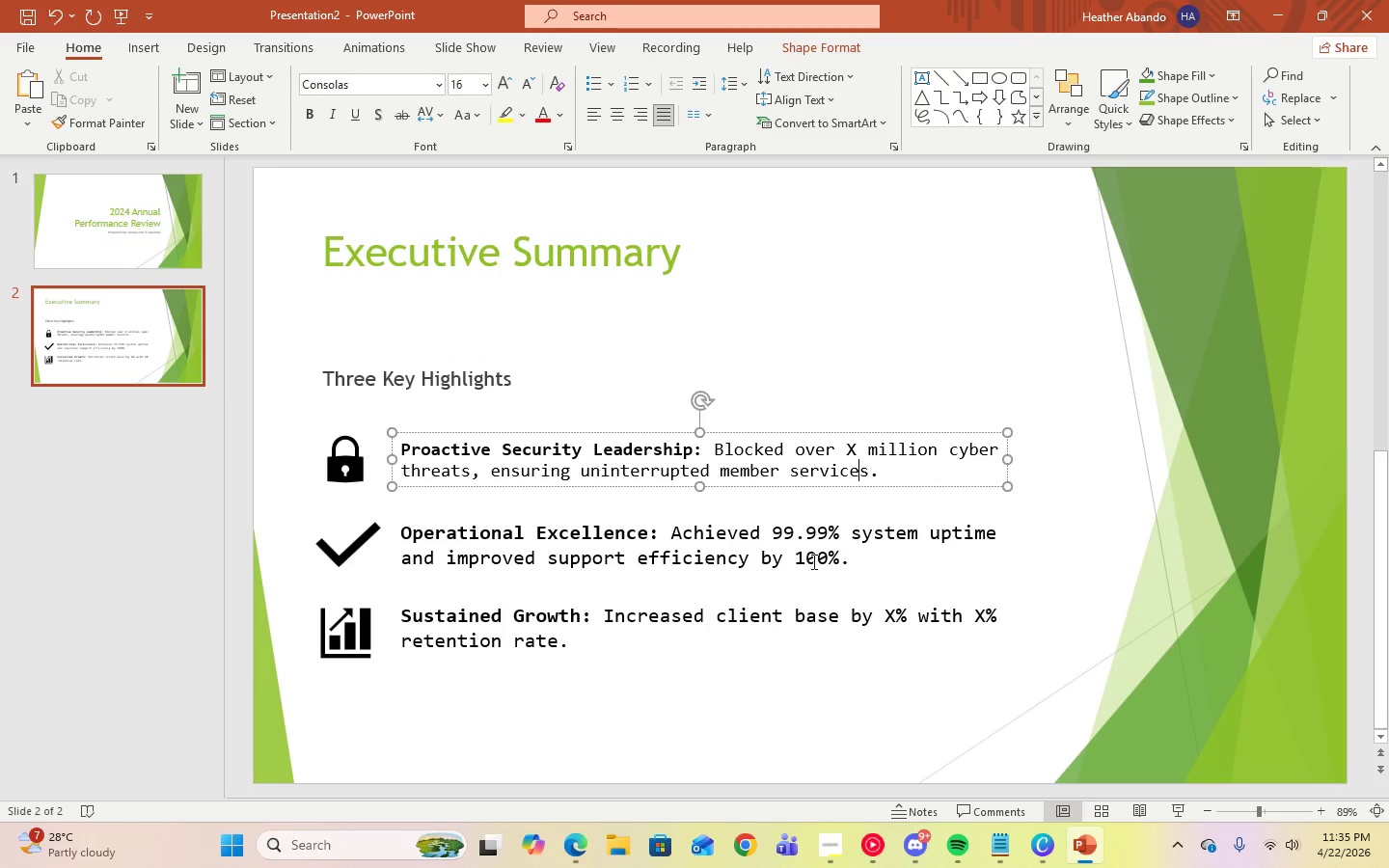 
left_click([889, 553])
 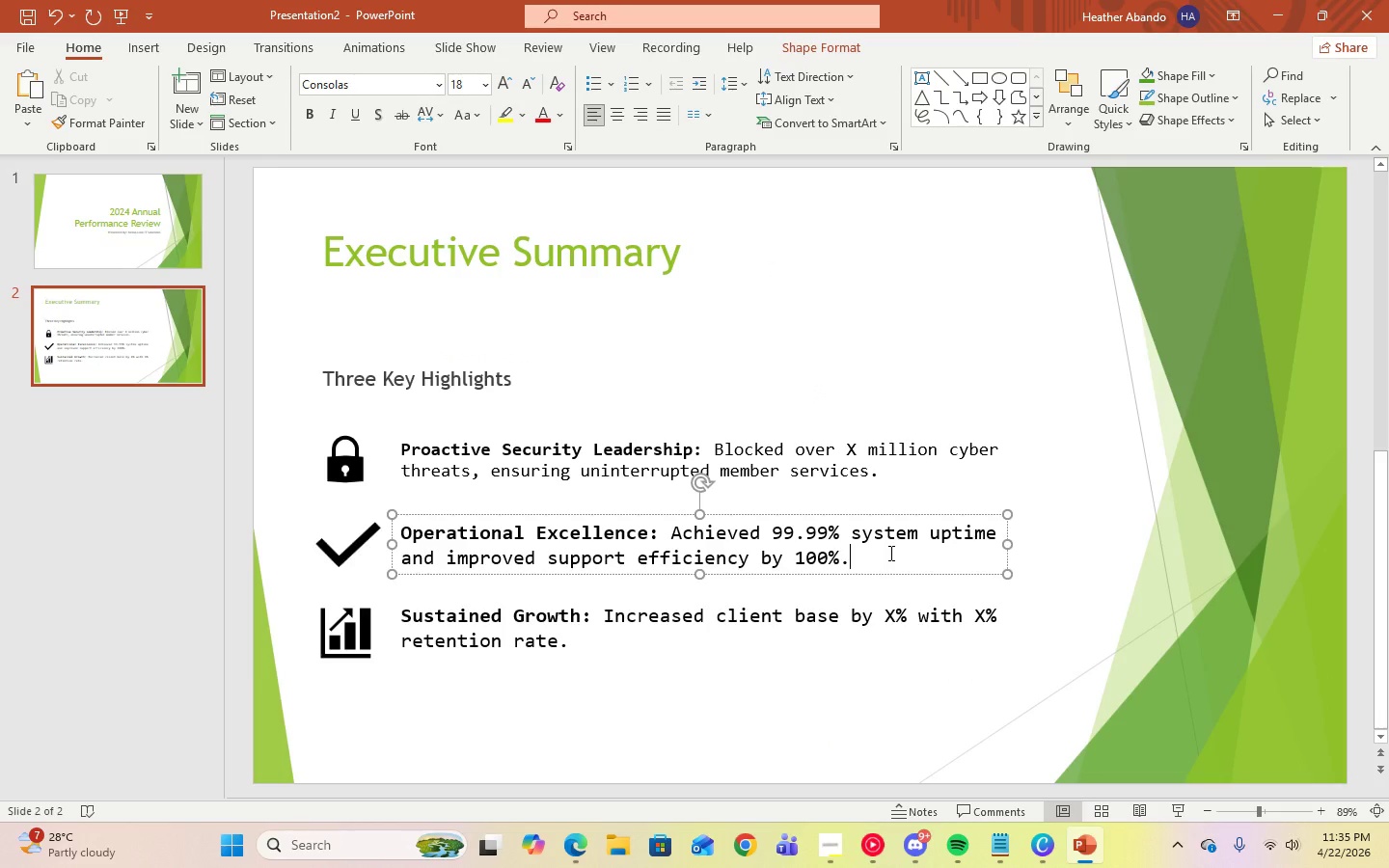 
key(Control+A)
 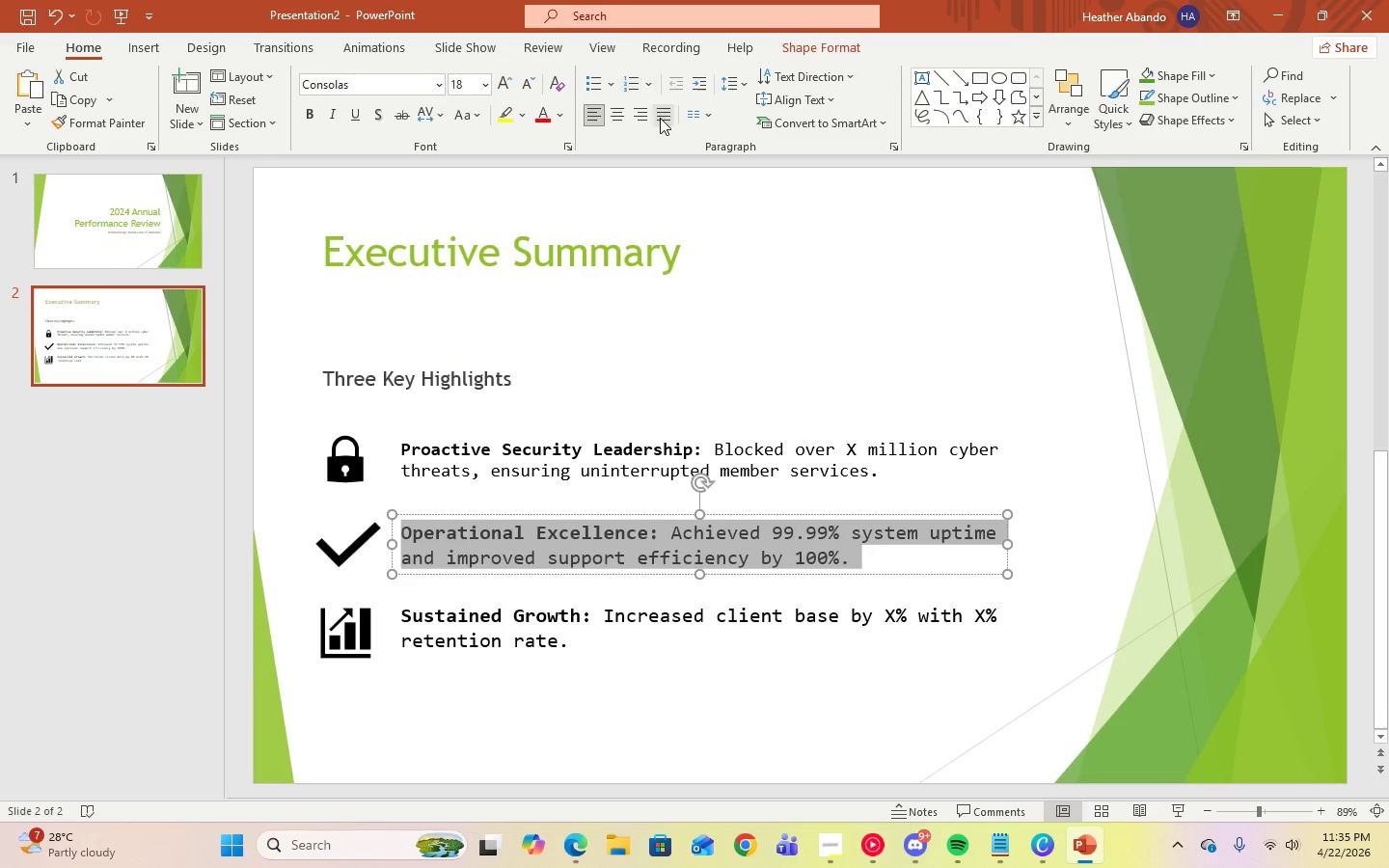 
left_click([663, 119])
 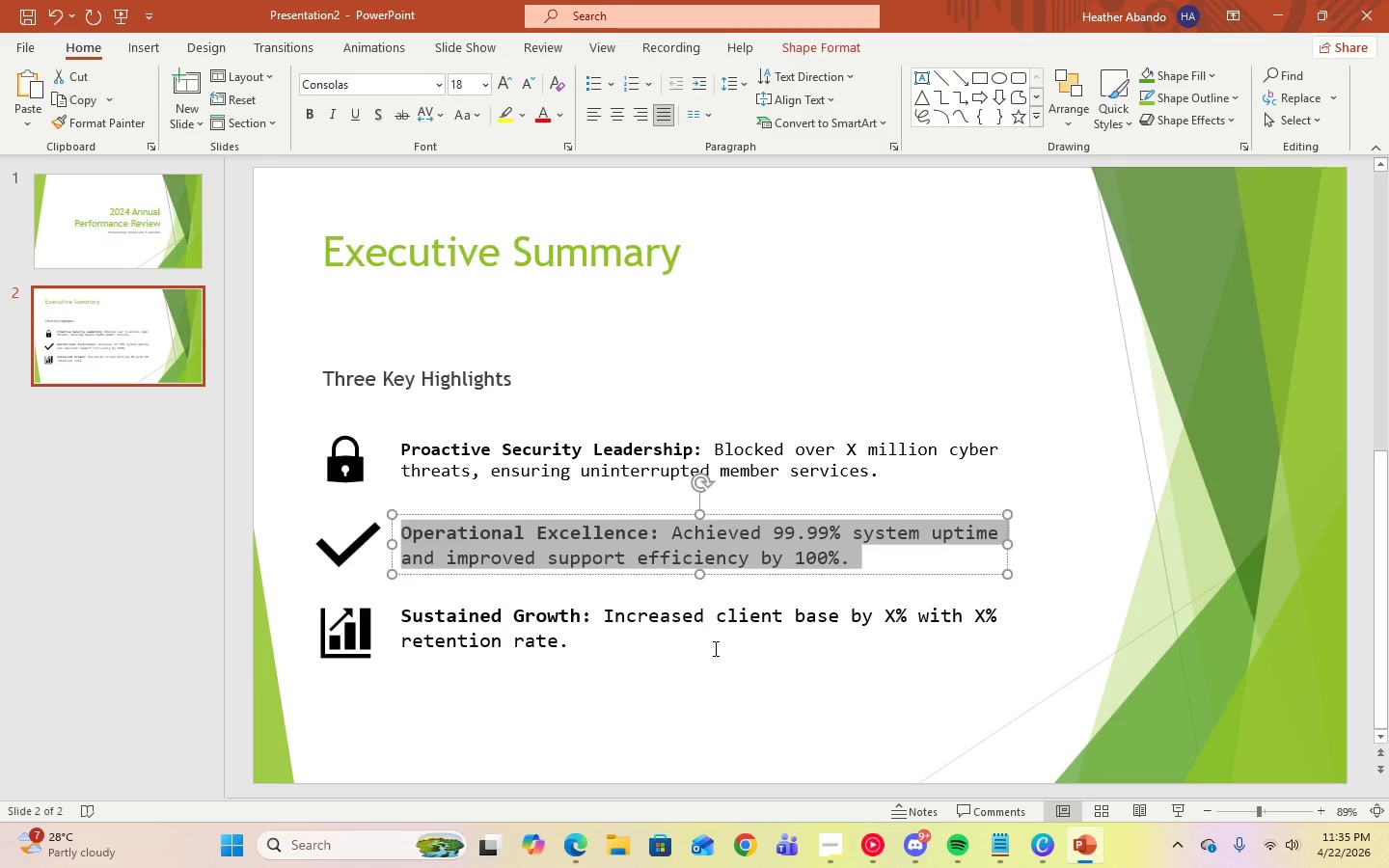 
left_click([602, 635])
 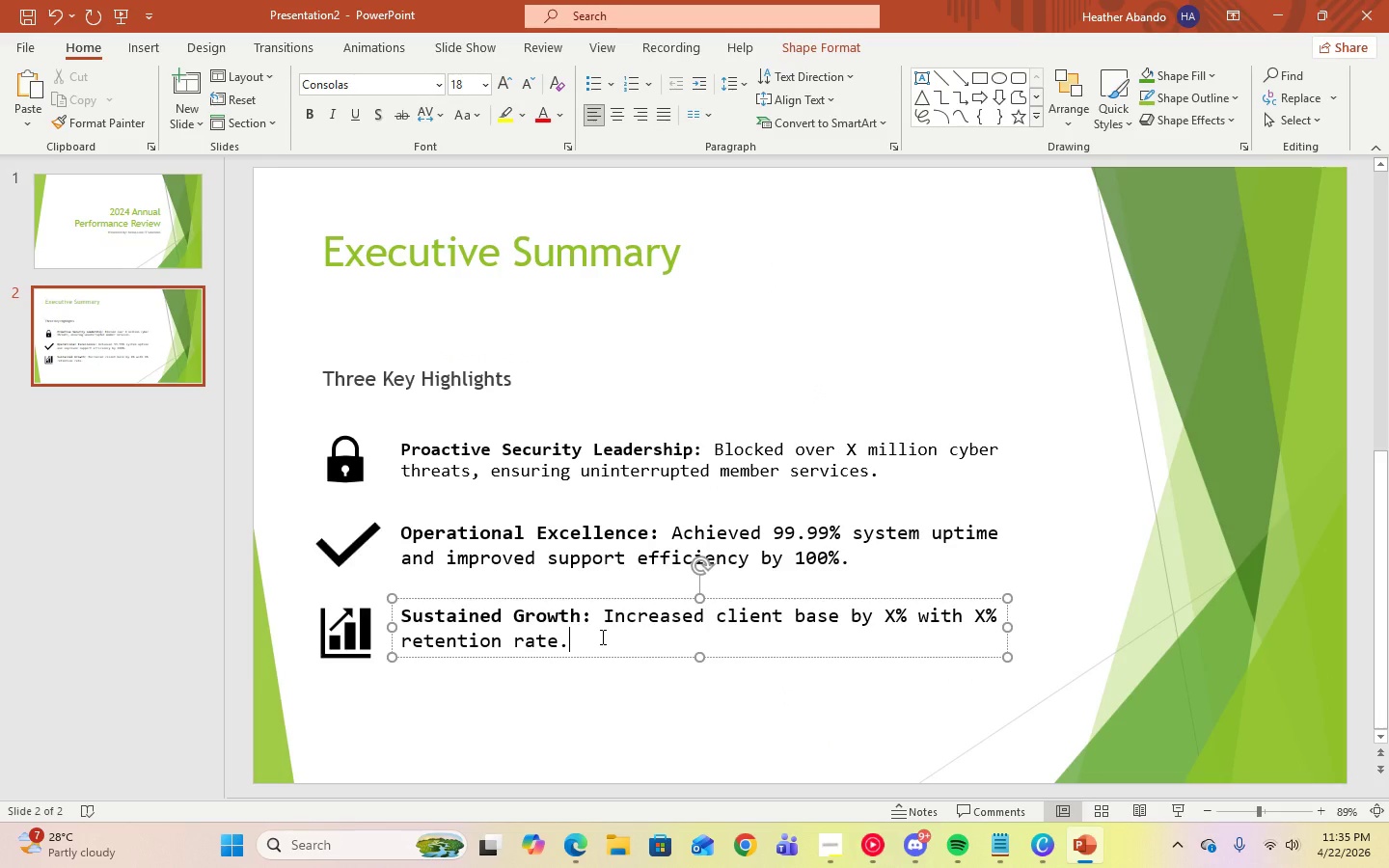 
key(Control+A)
 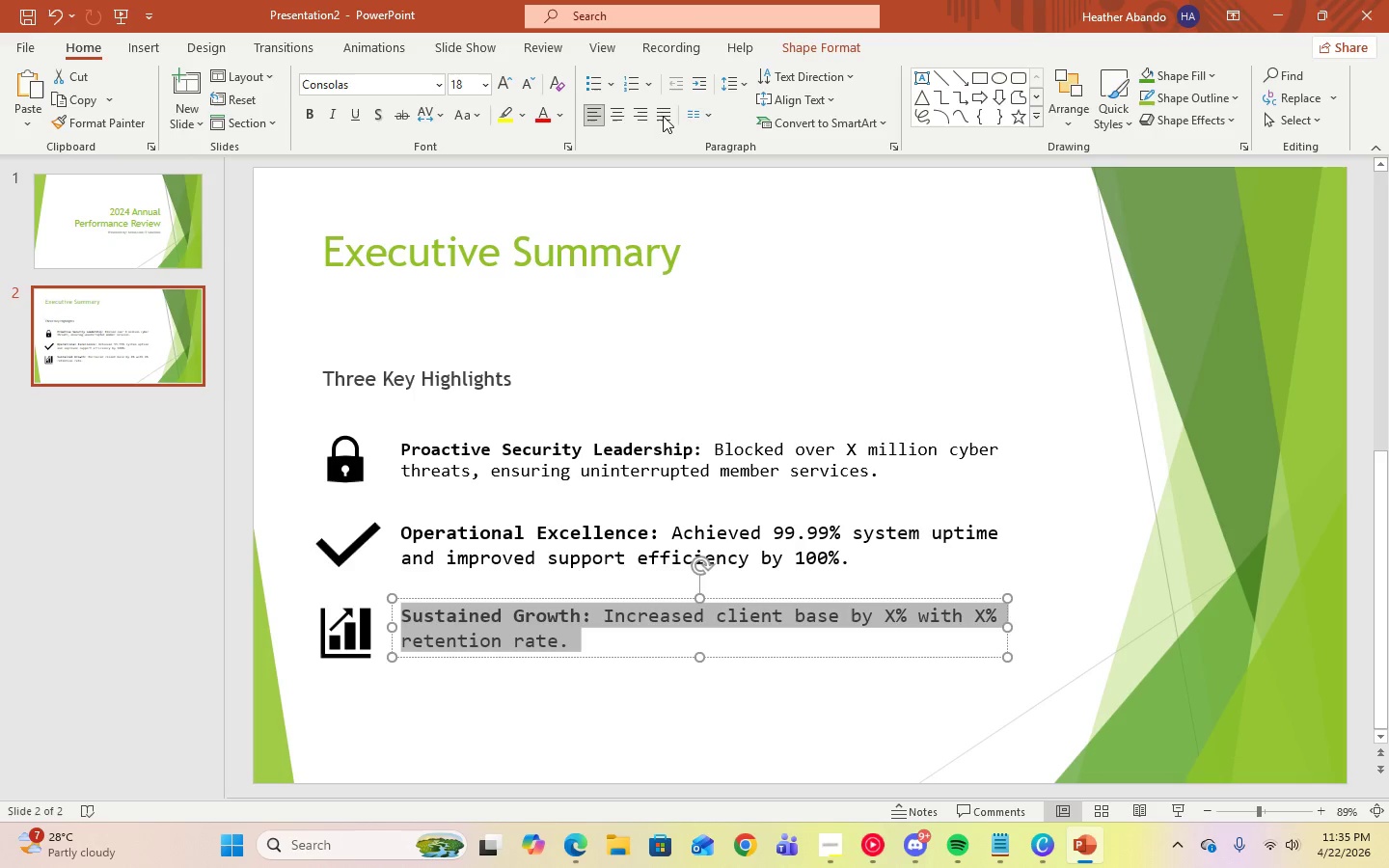 
left_click([659, 117])
 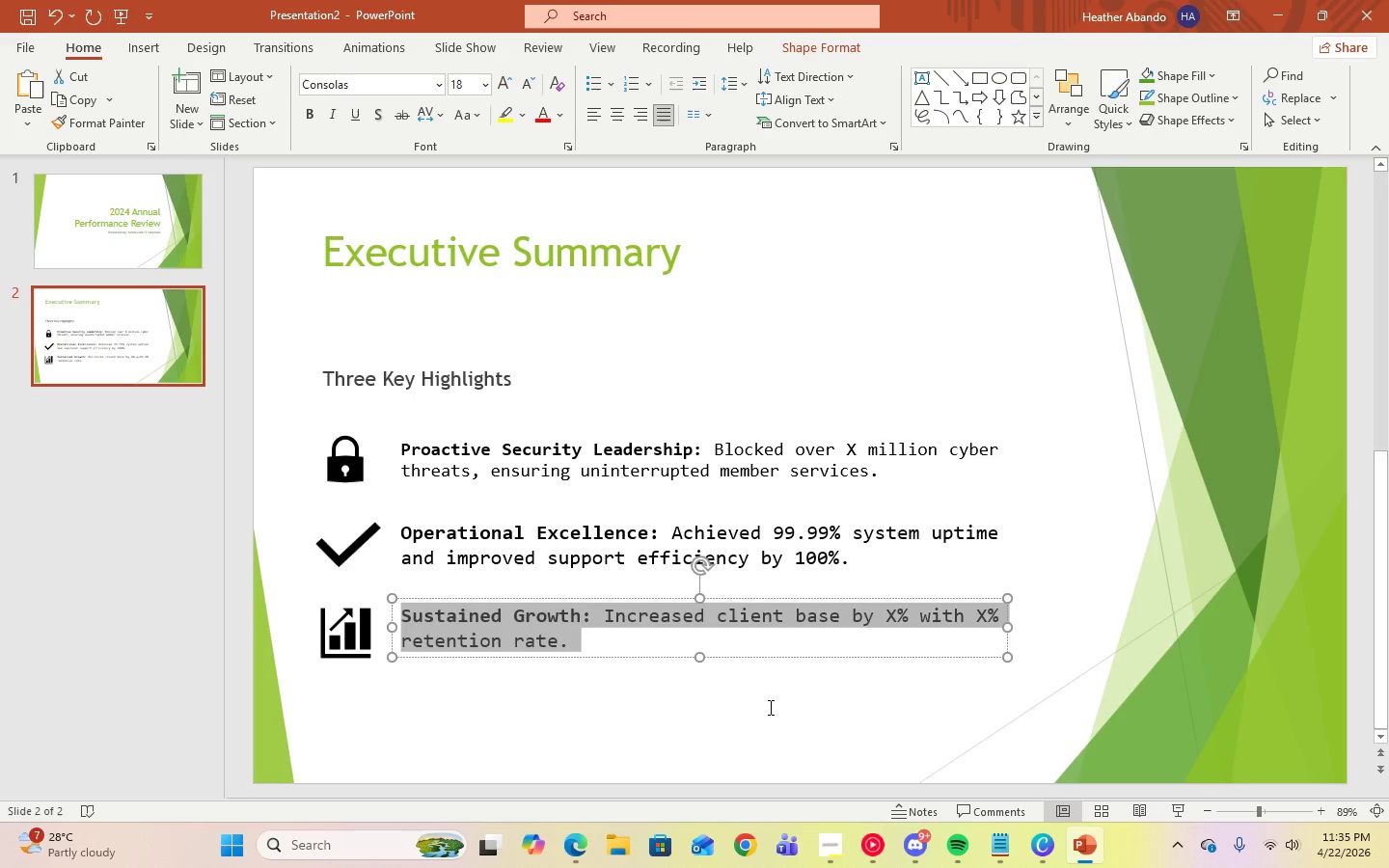 
left_click([769, 702])
 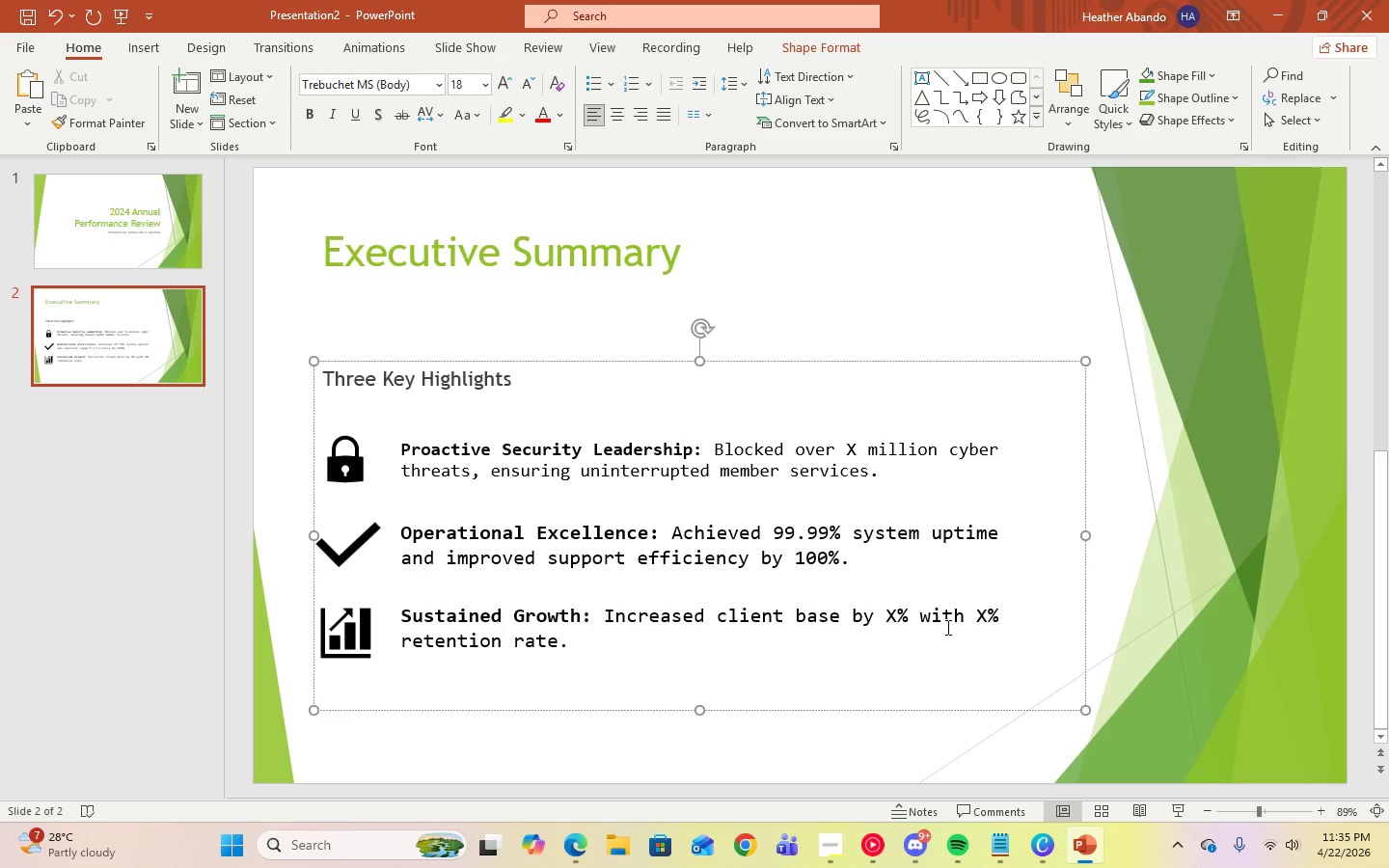 
left_click([896, 617])
 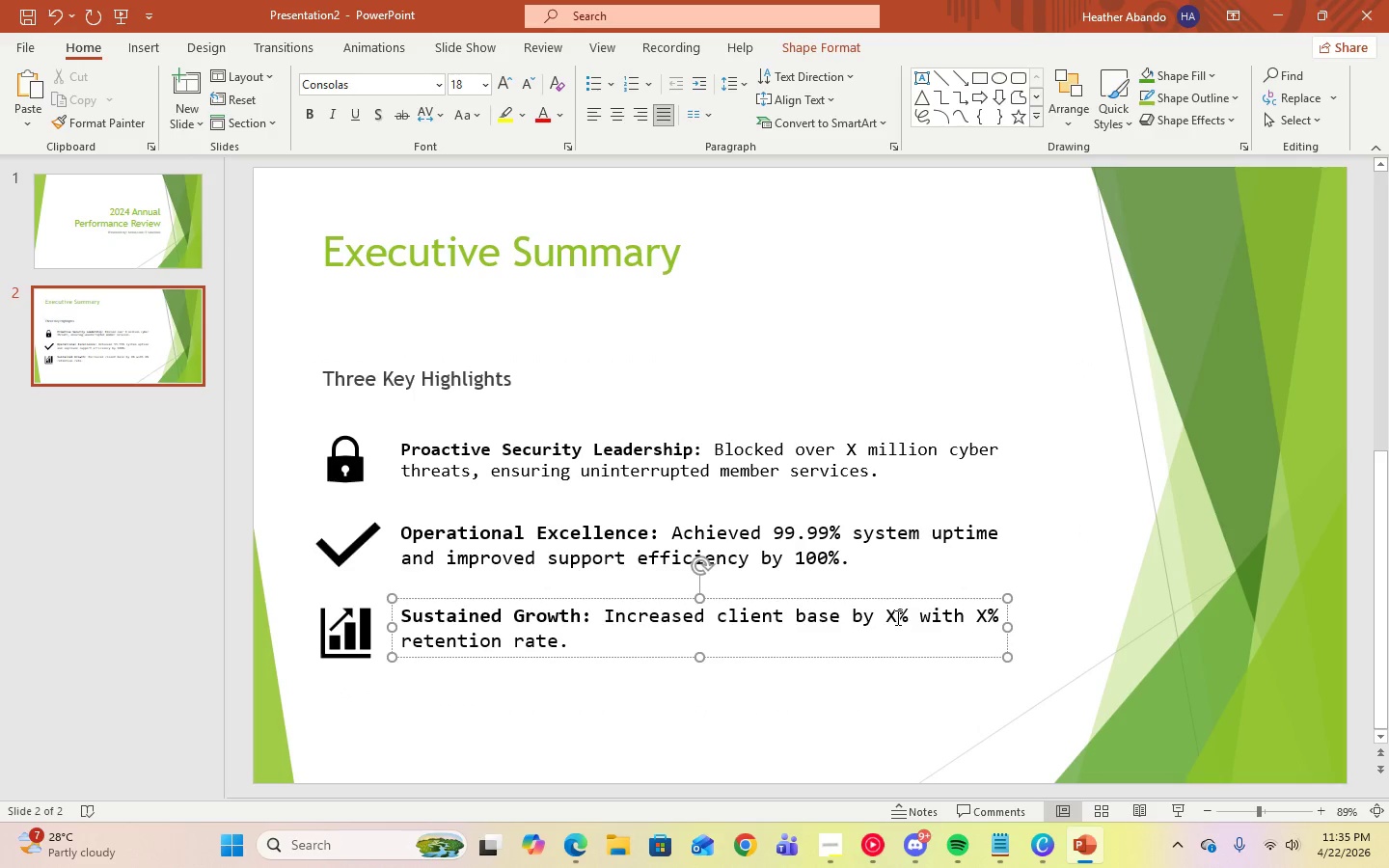 
key(Backspace)
 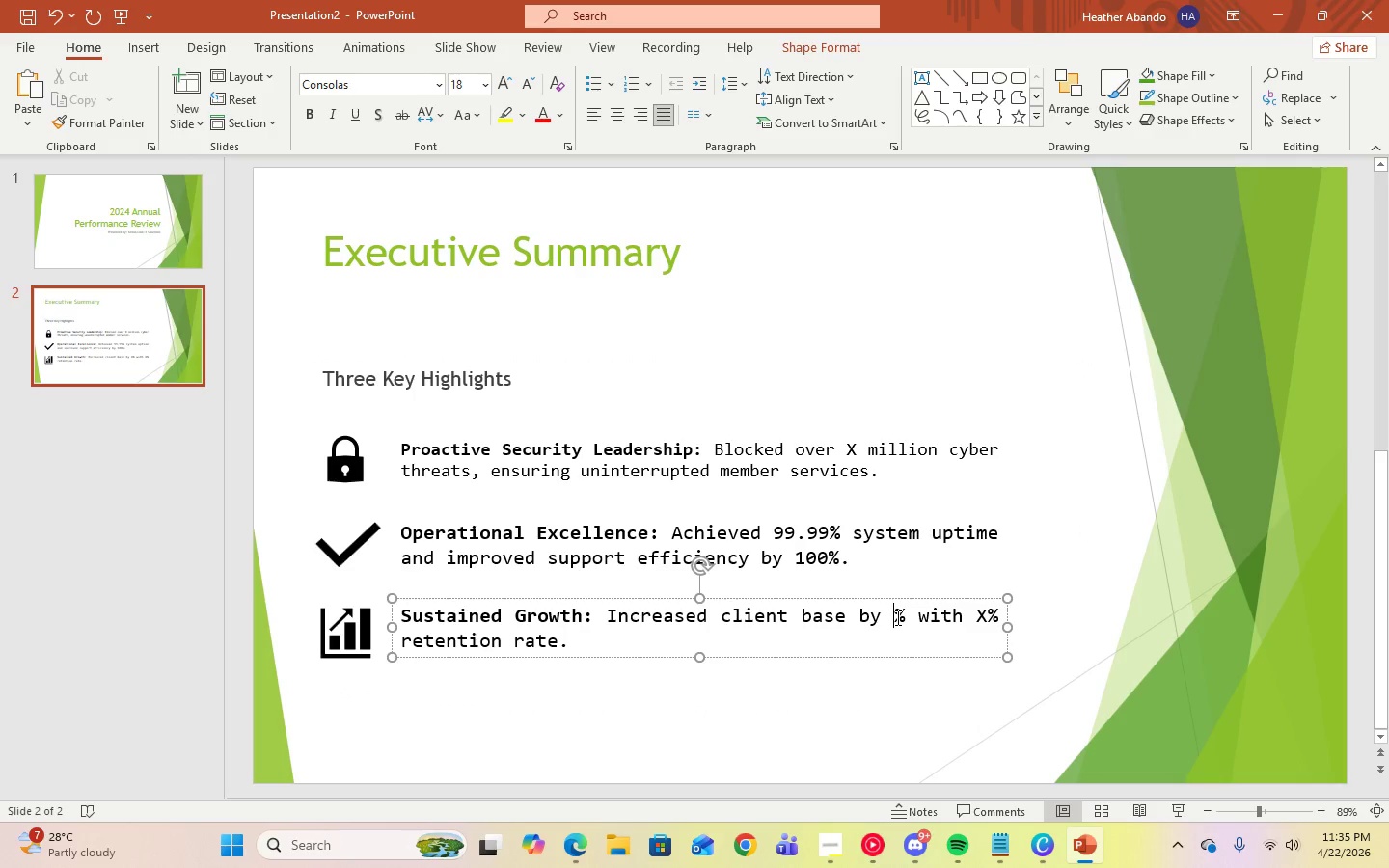 
key(Numpad2)
 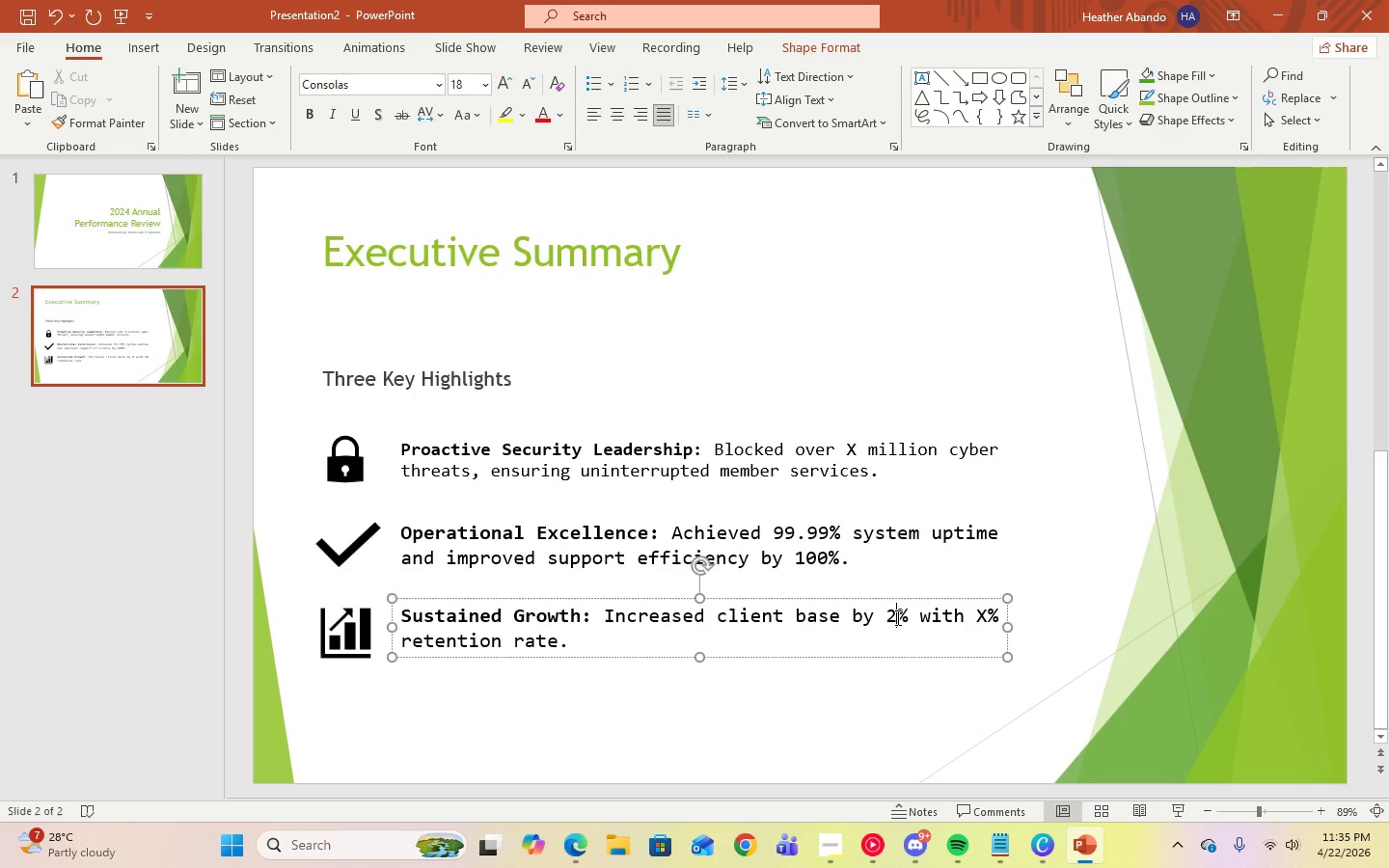 
key(Numpad0)
 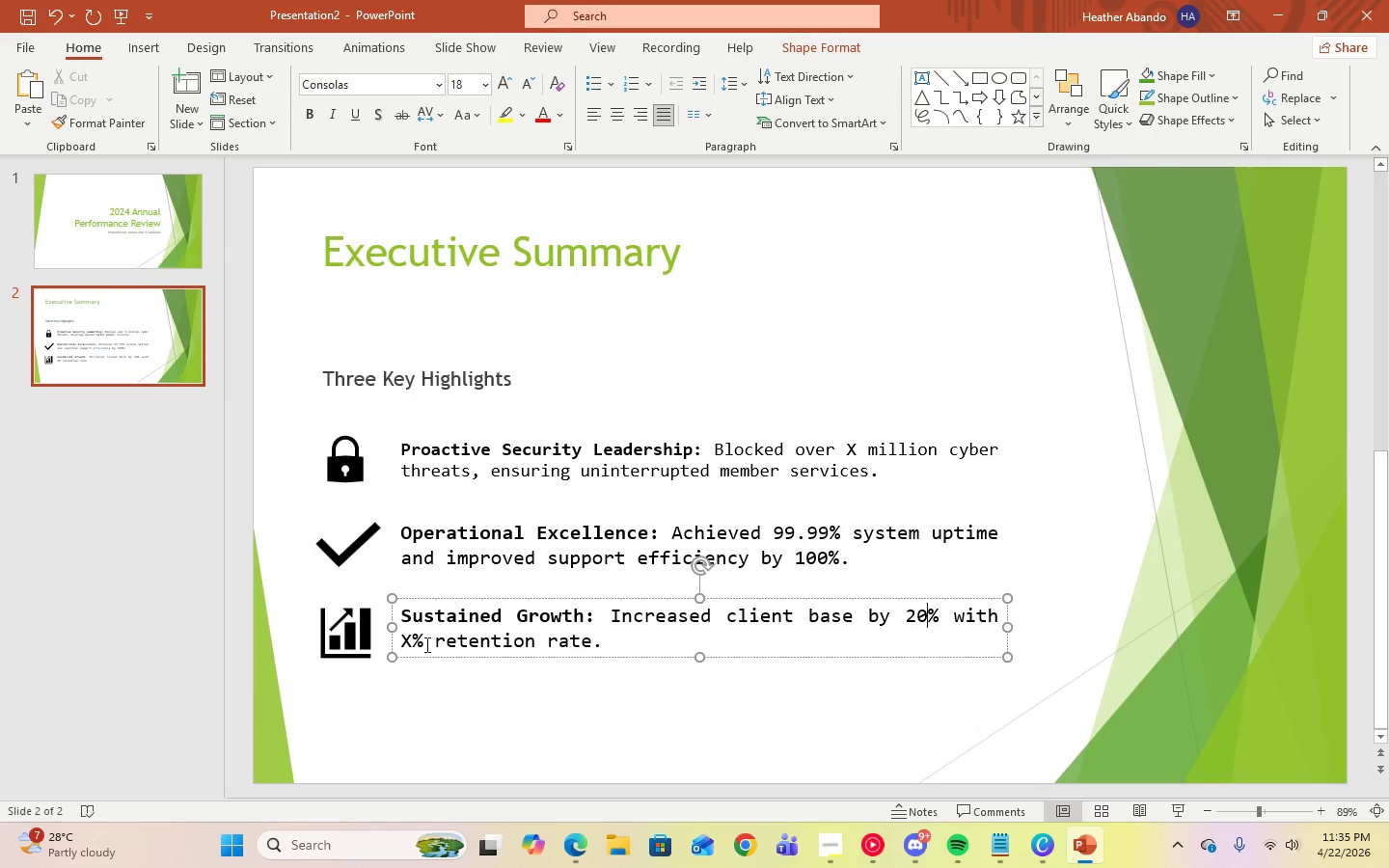 
left_click([414, 643])
 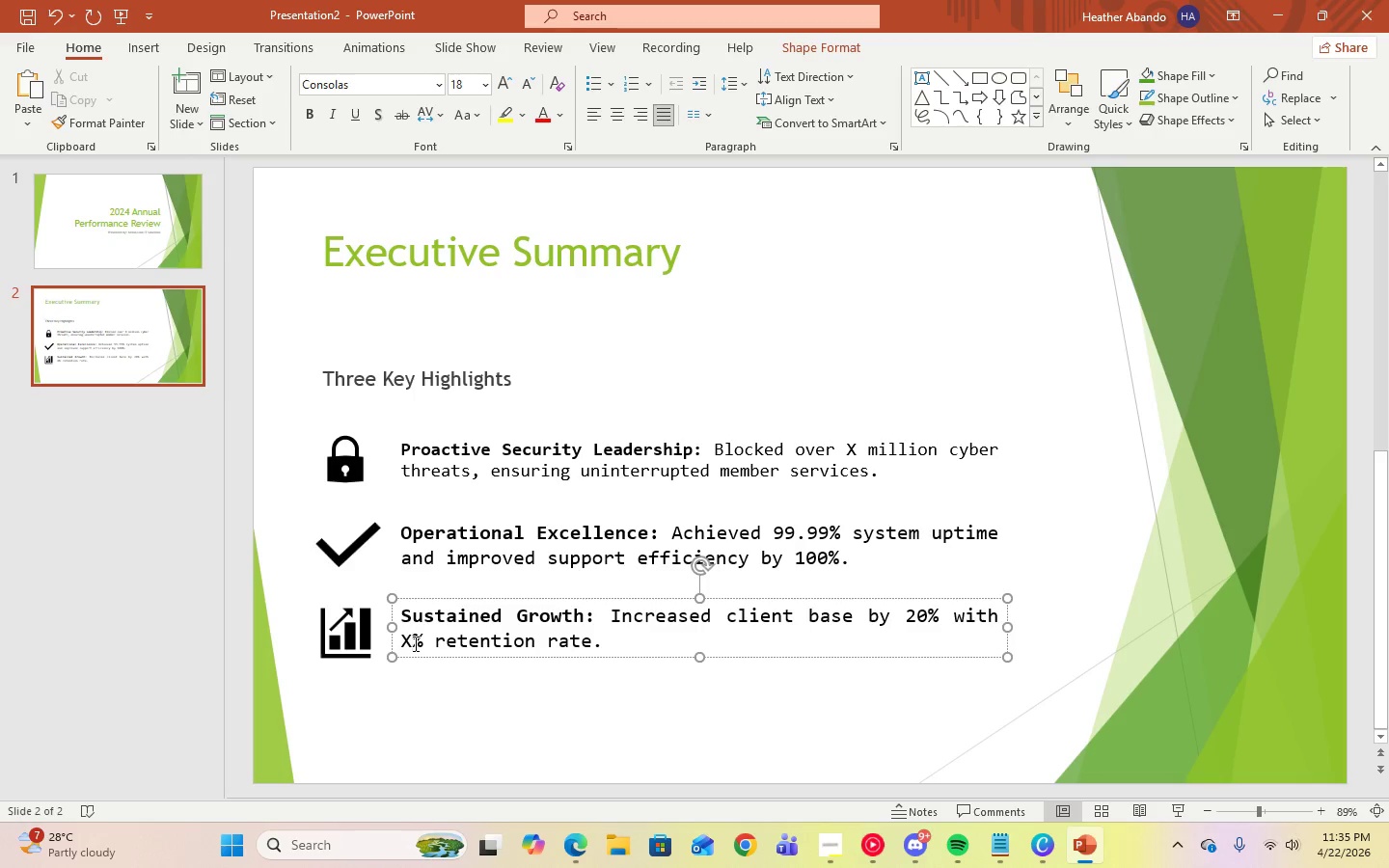 
key(Backspace)
 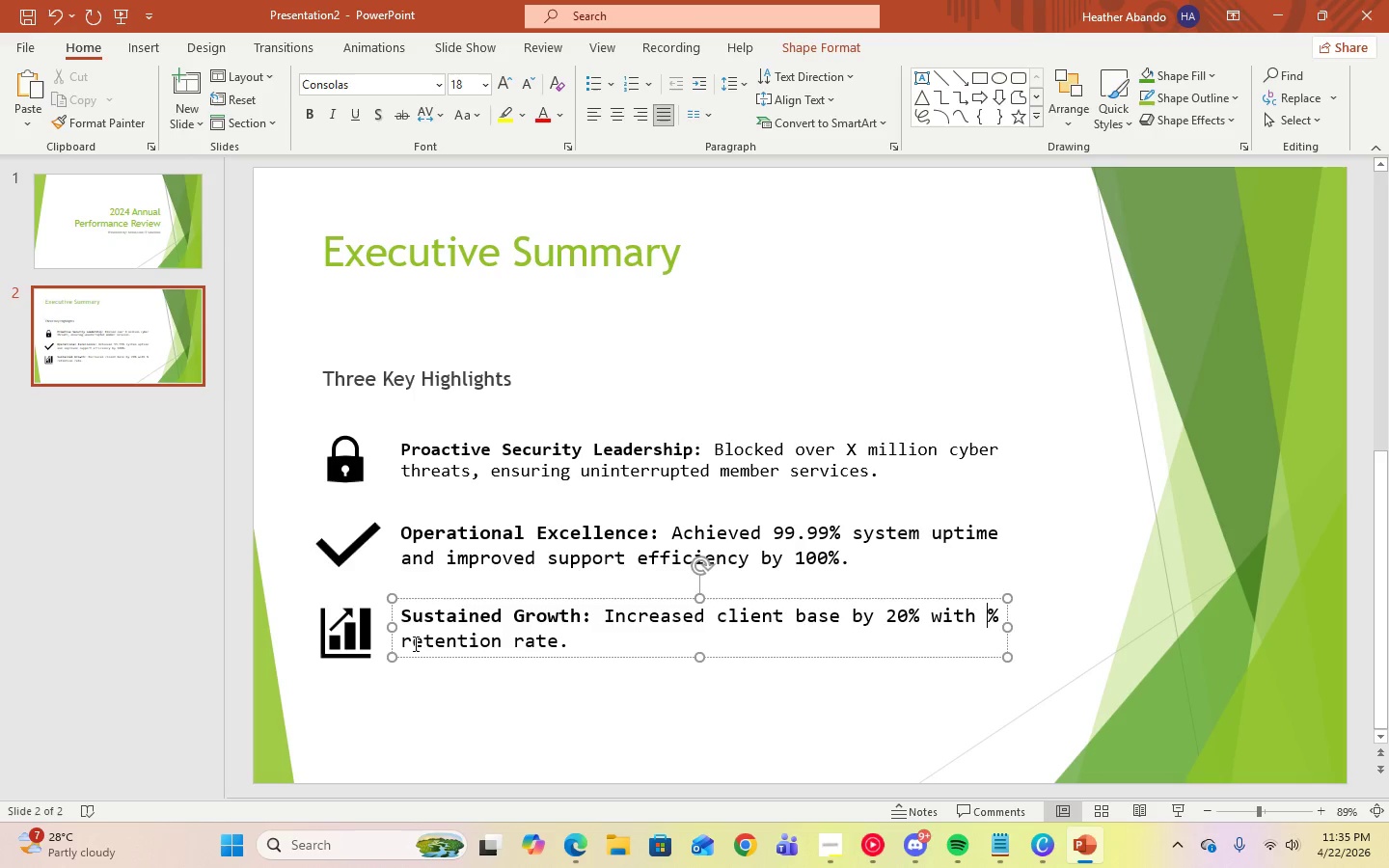 
key(Numpad1)
 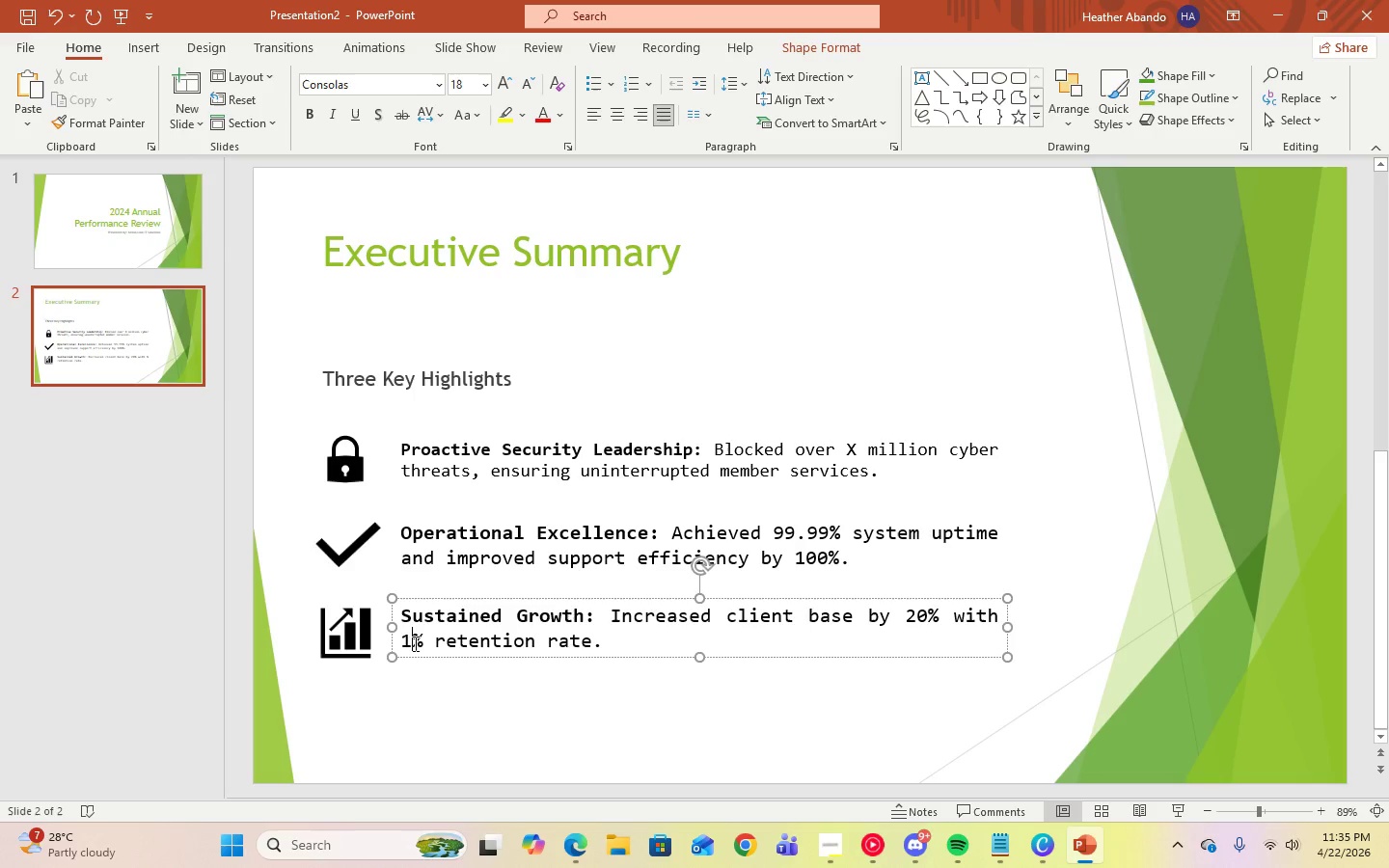 
key(Numpad4)
 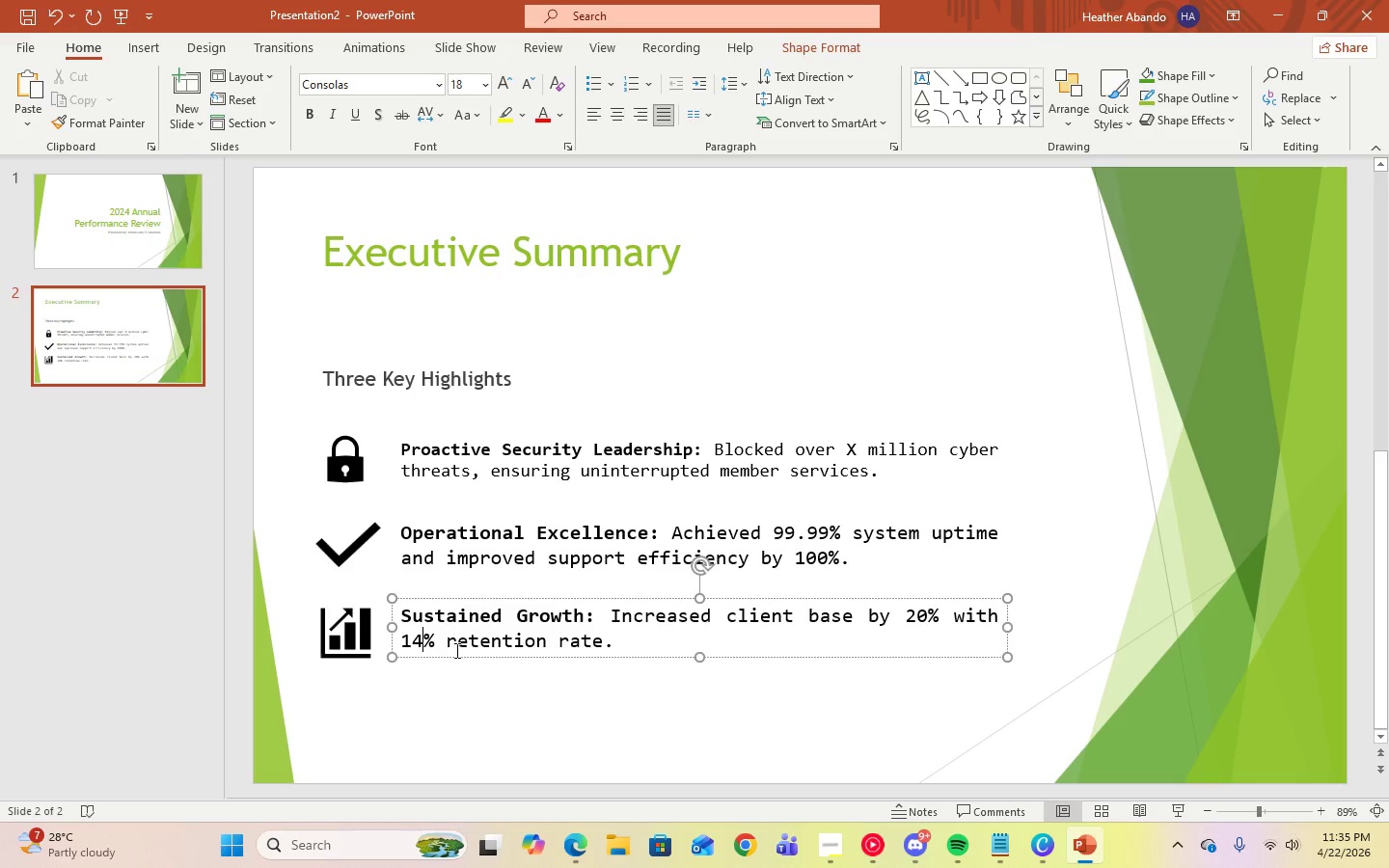 
key(Backspace)
 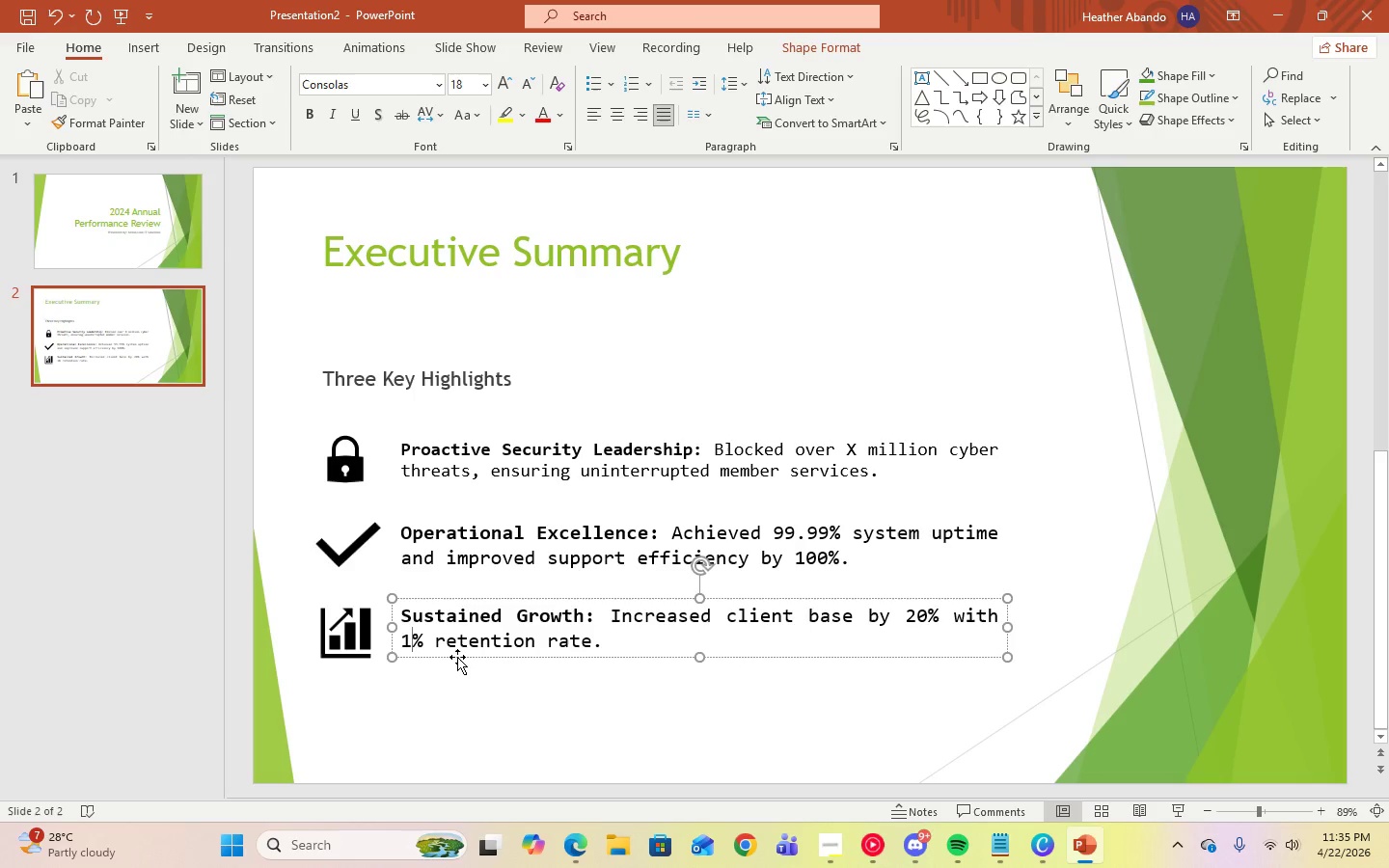 
key(Backspace)
 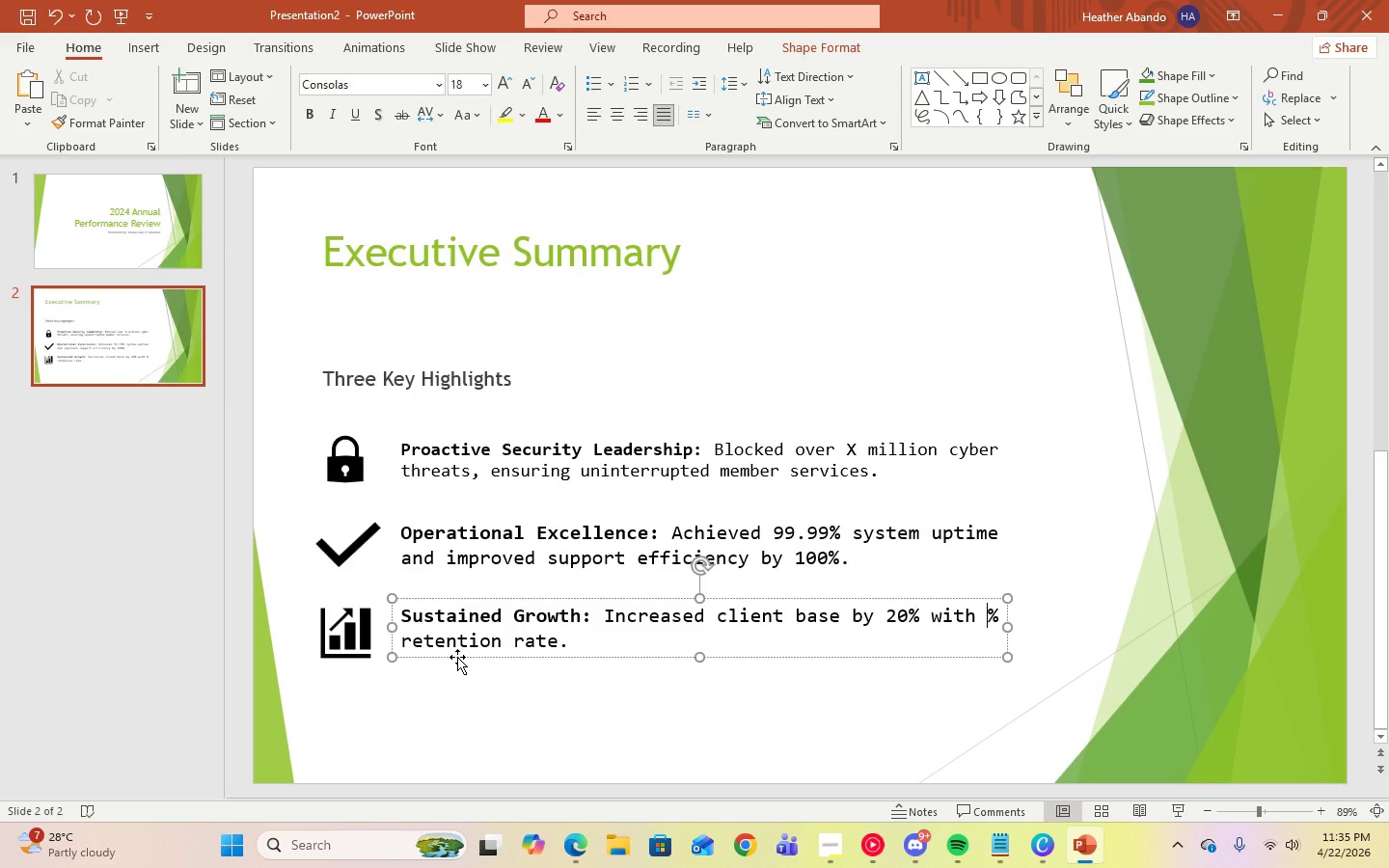 
wait(5.67)
 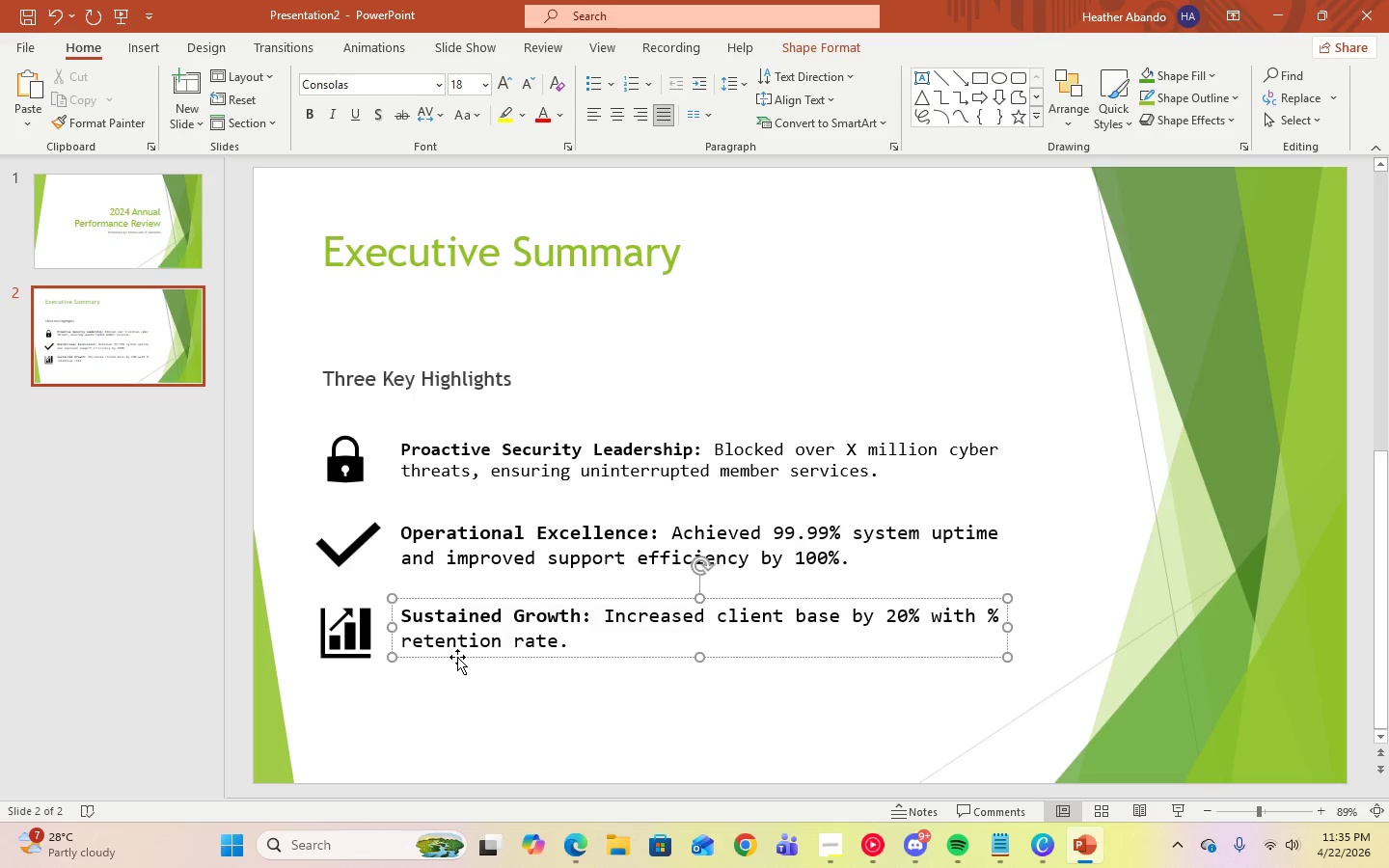 
key(Numpad7)
 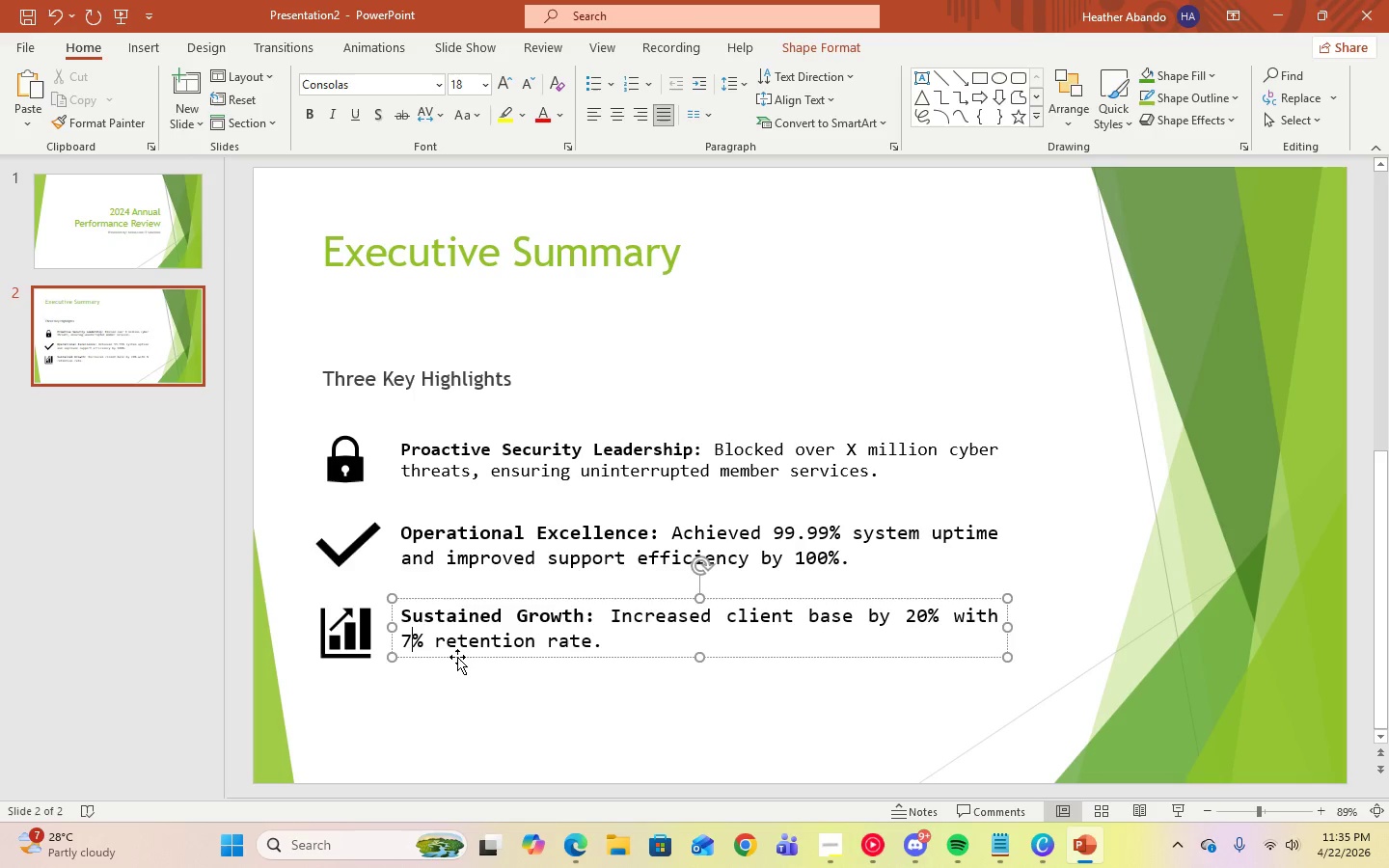 
key(Numpad0)
 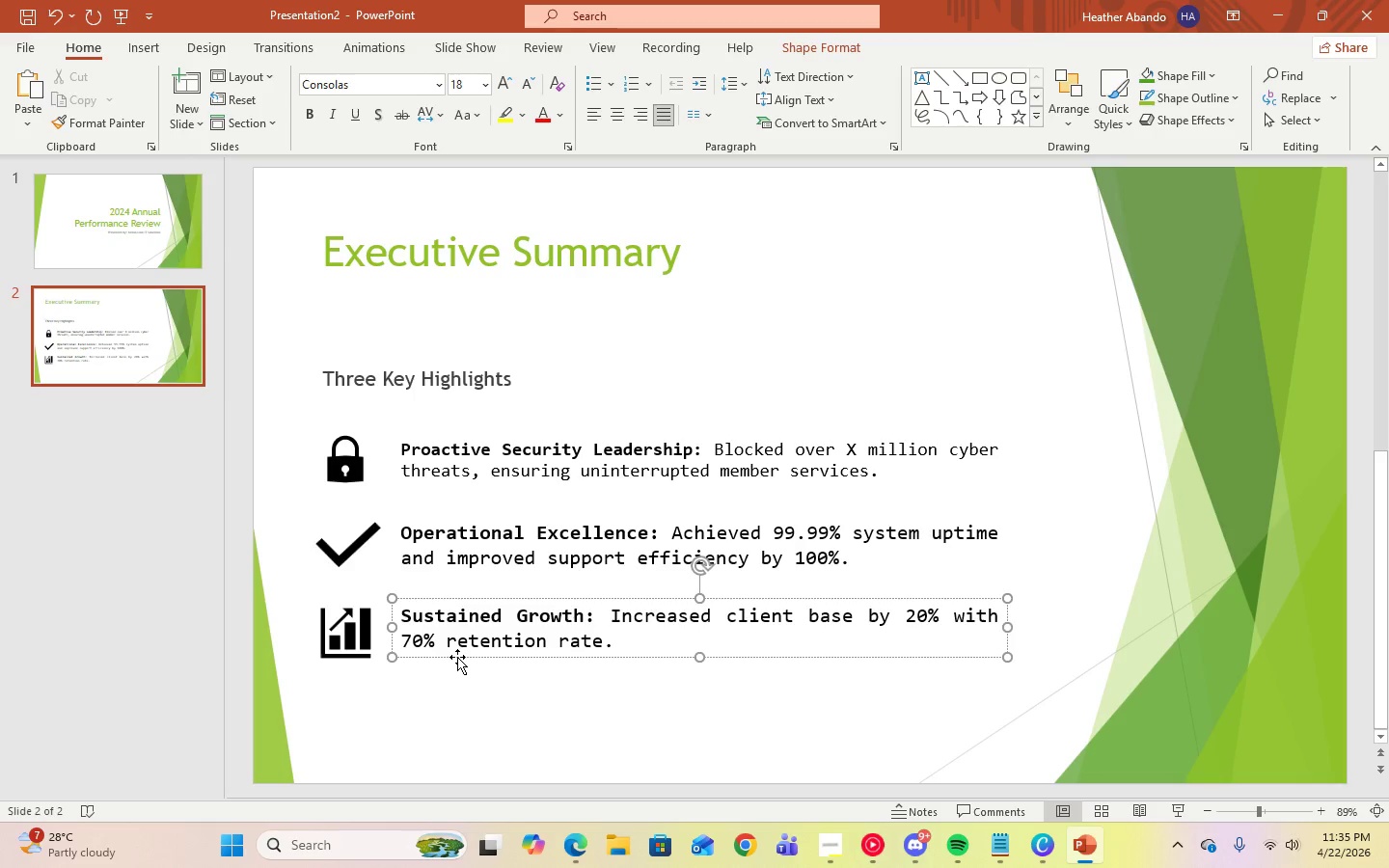 
left_click([486, 697])
 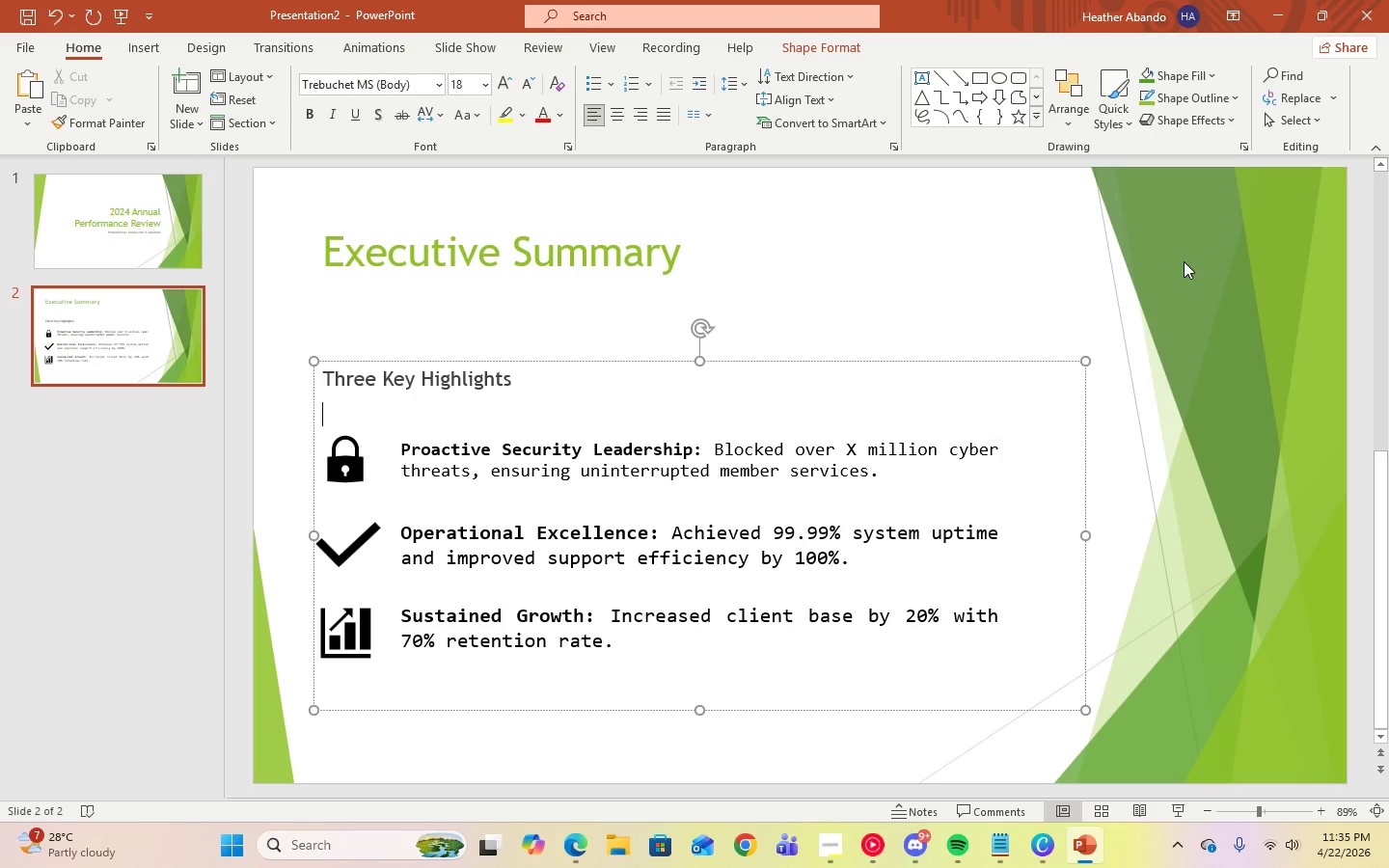 
left_click([1184, 260])
 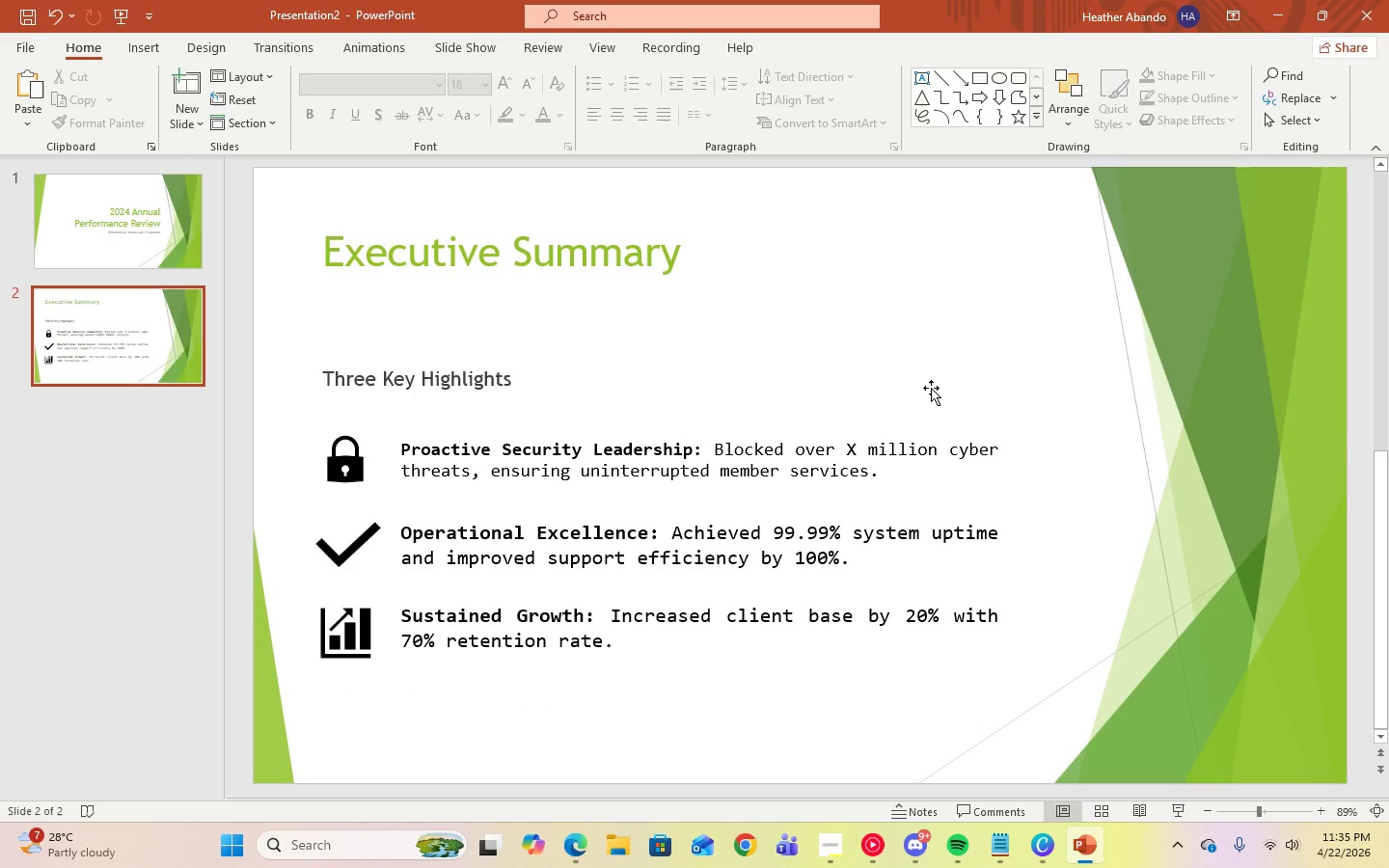 
left_click([903, 466])
 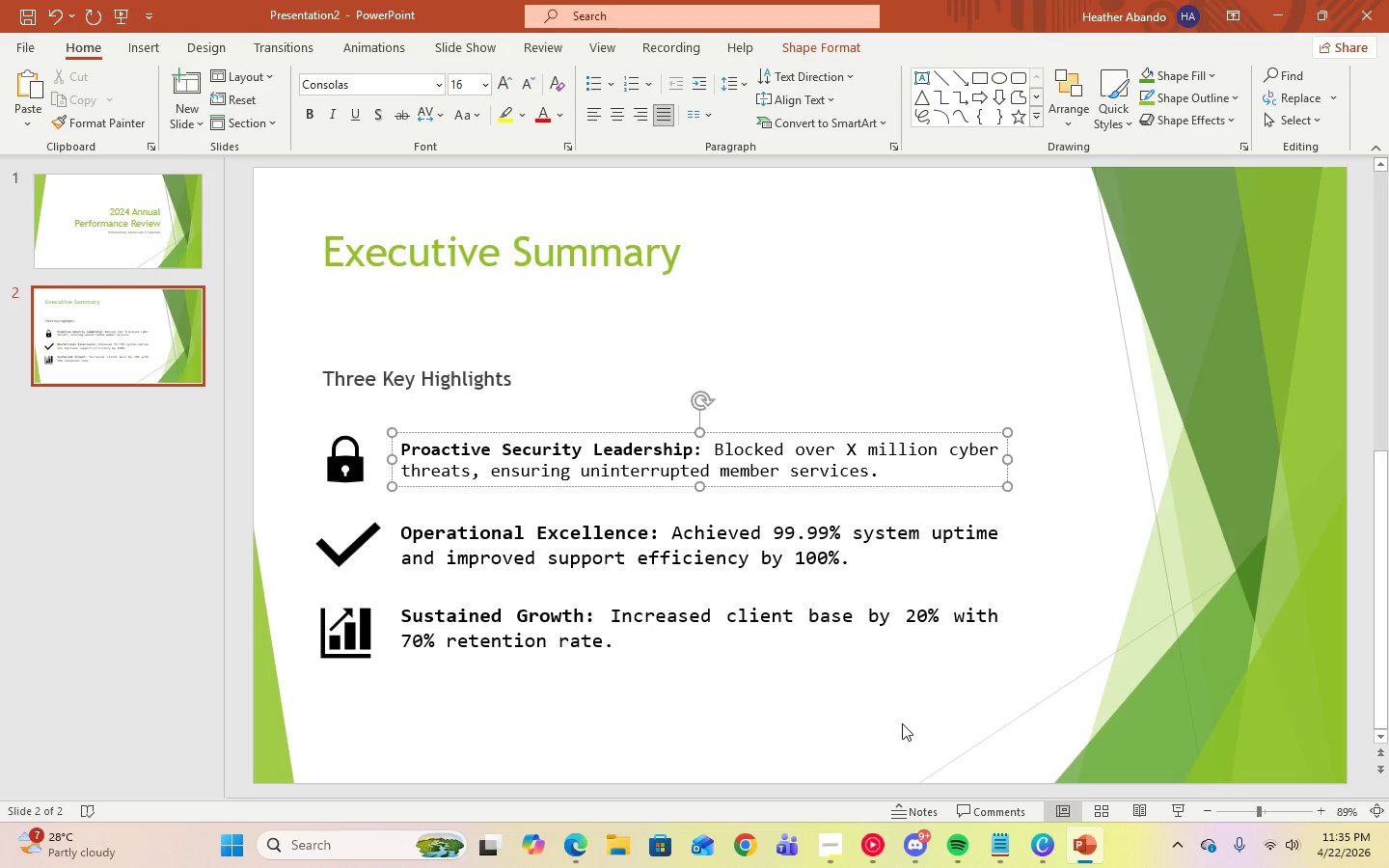 
key(Control+A)
 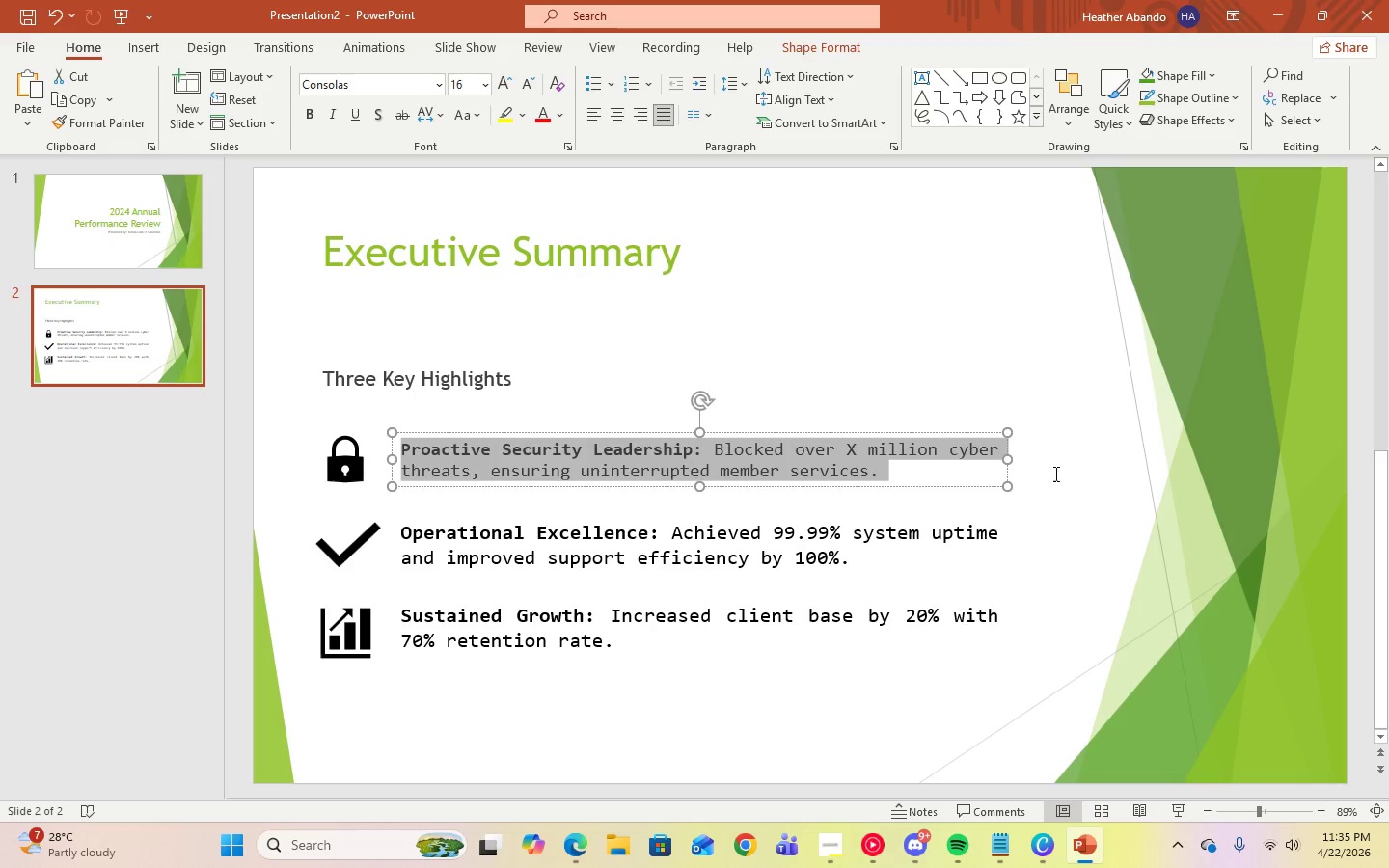 
left_click([1085, 399])
 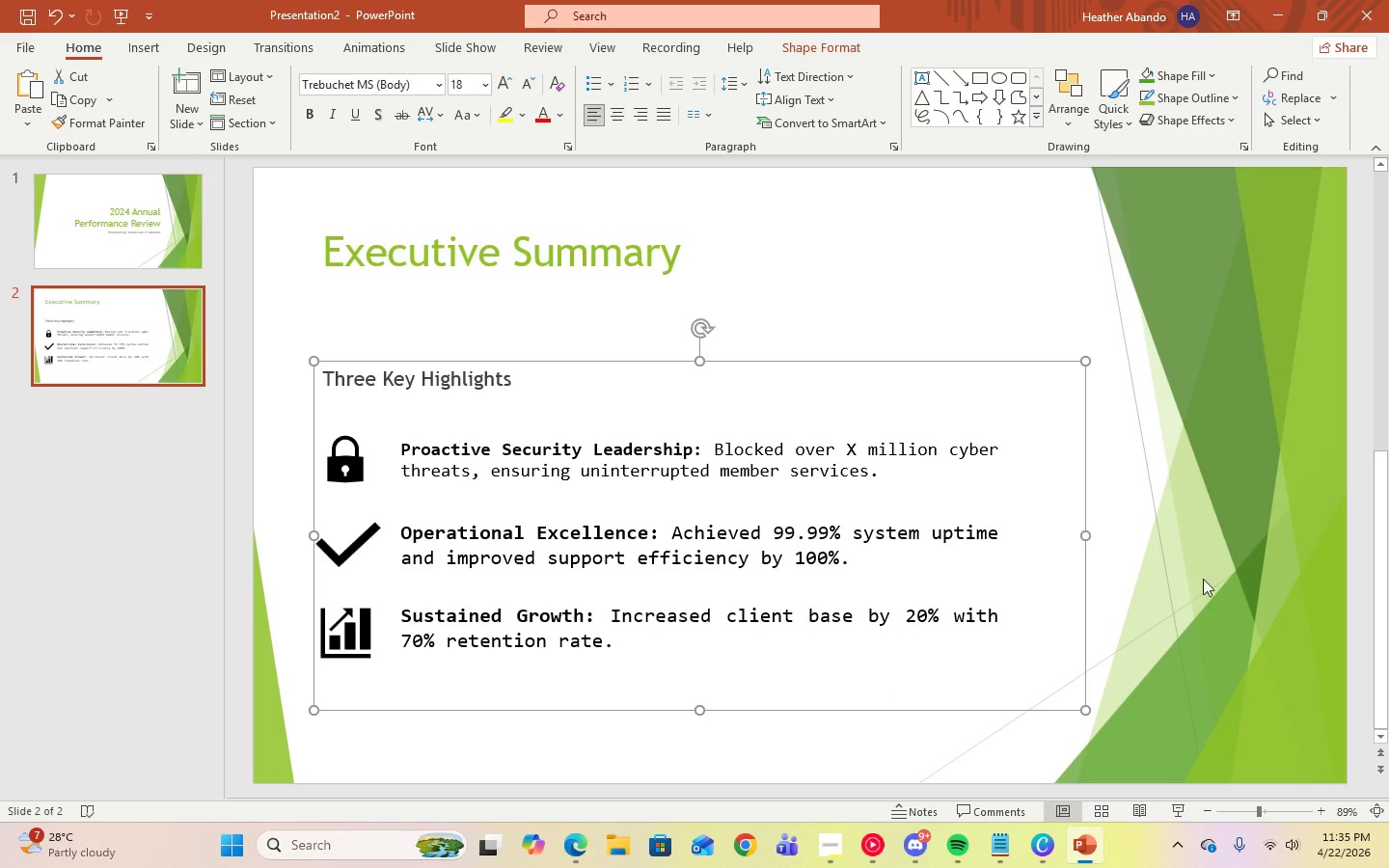 
left_click([1333, 535])
 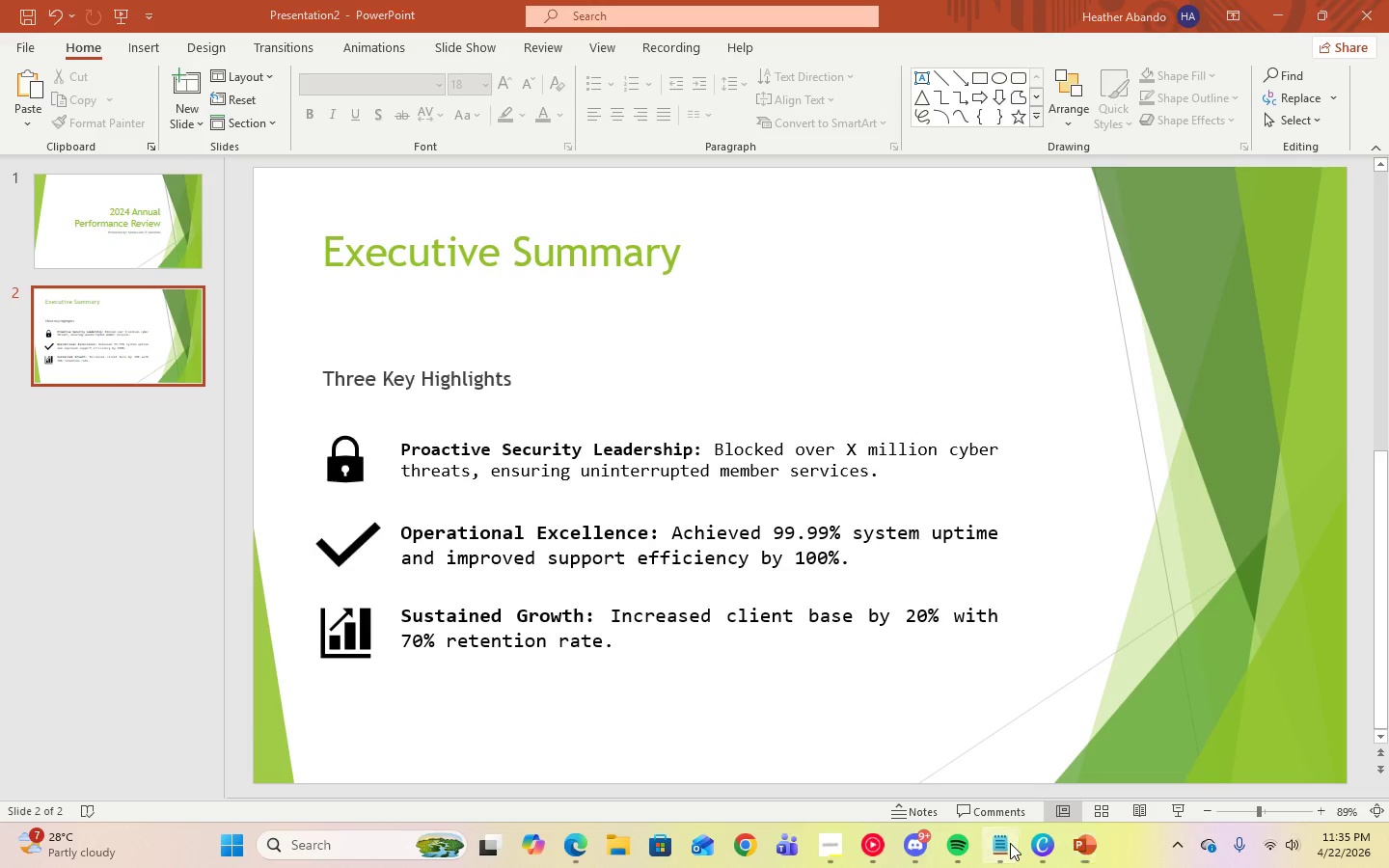 
scroll: coordinate [336, 432], scroll_direction: down, amount: 4.0
 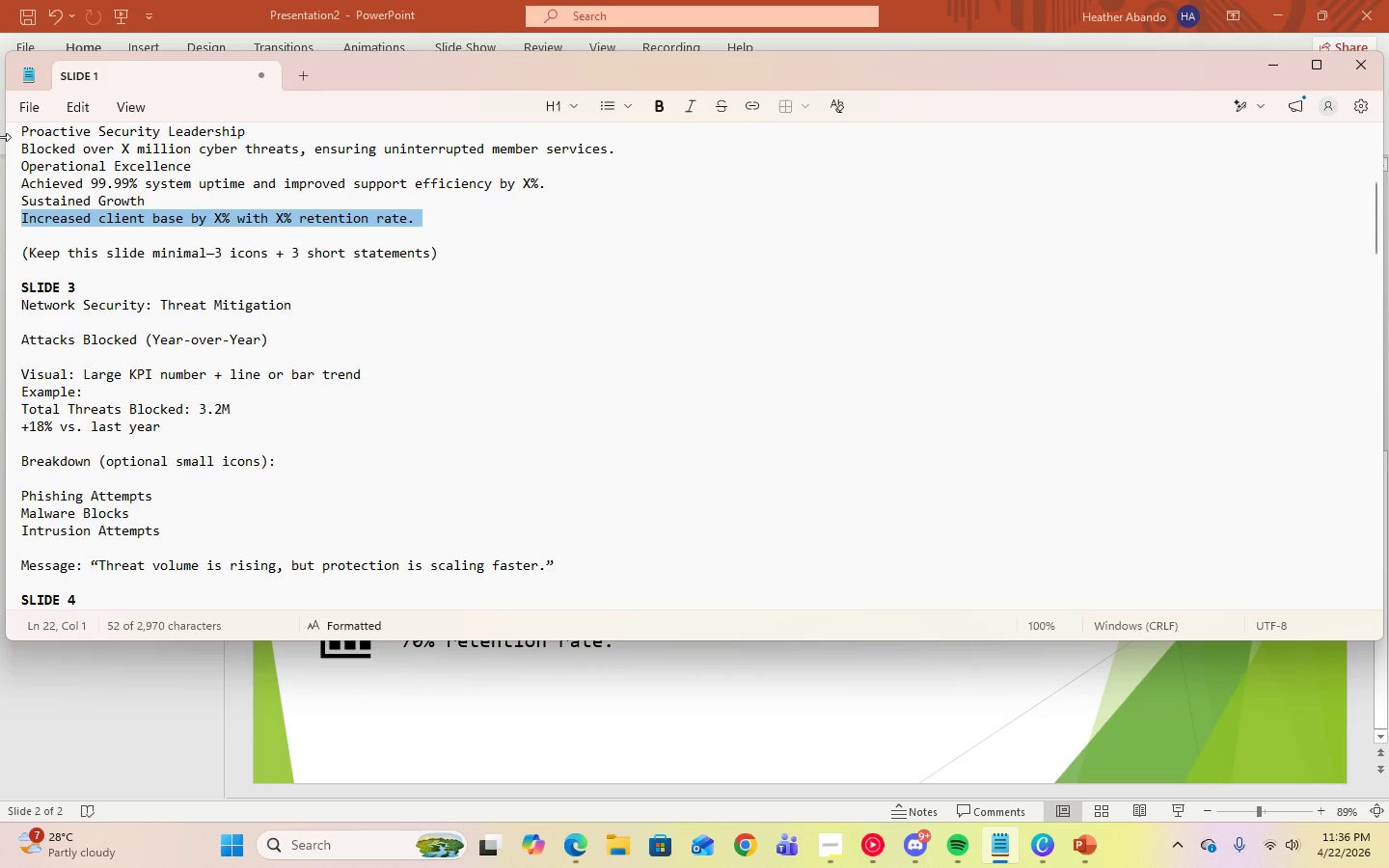 
wait(22.55)
 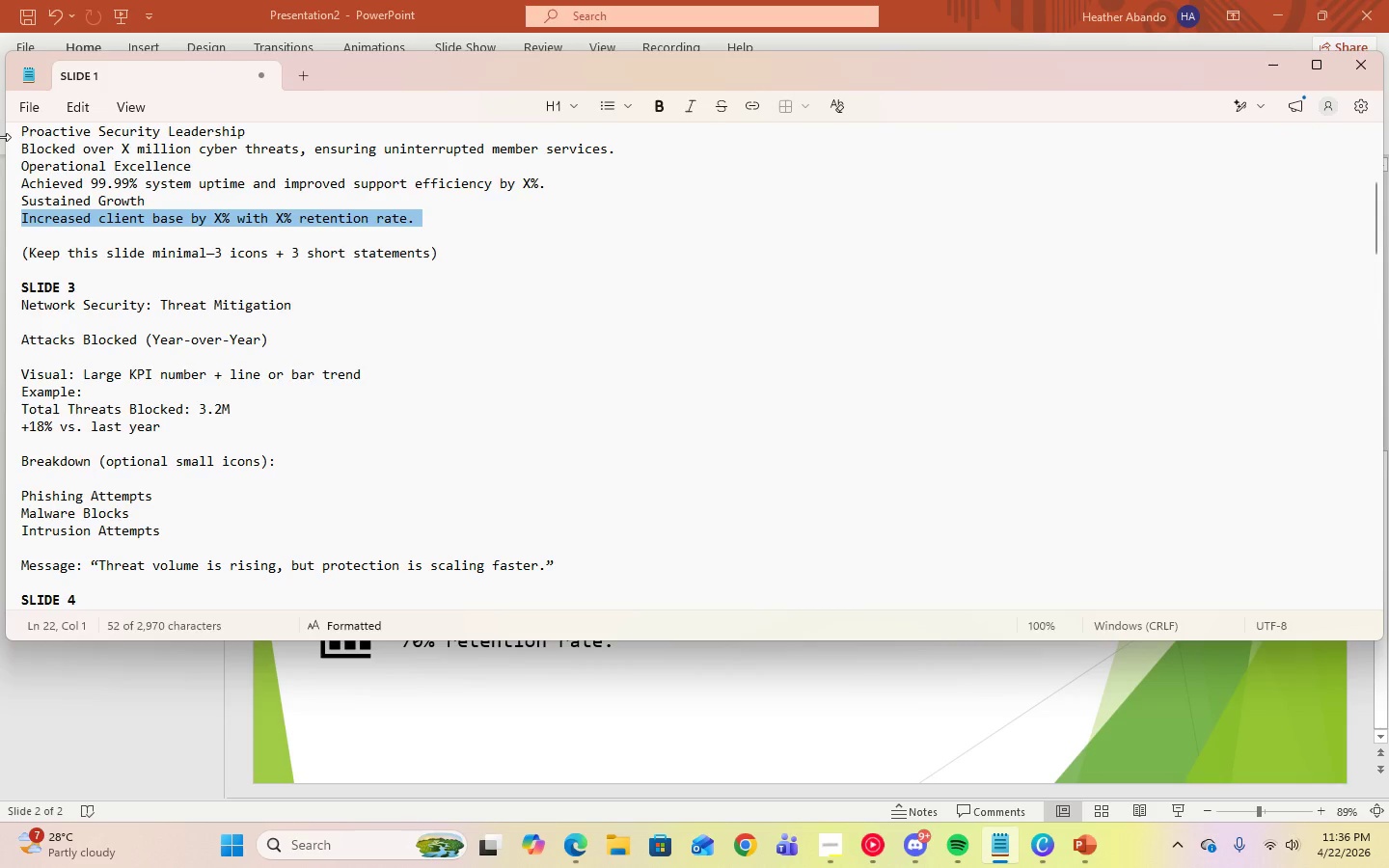 
left_click([1280, 73])
 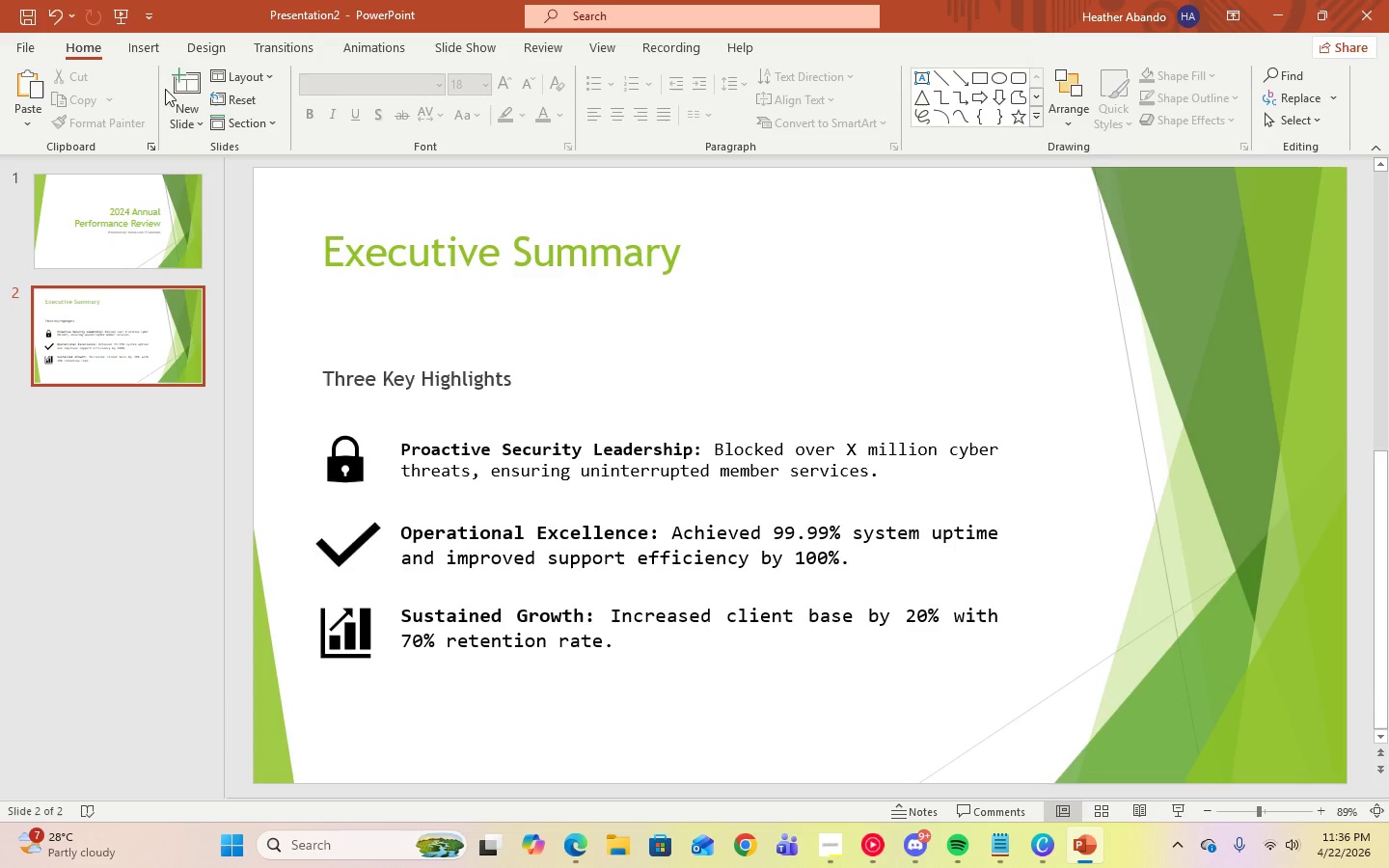 
left_click([183, 125])
 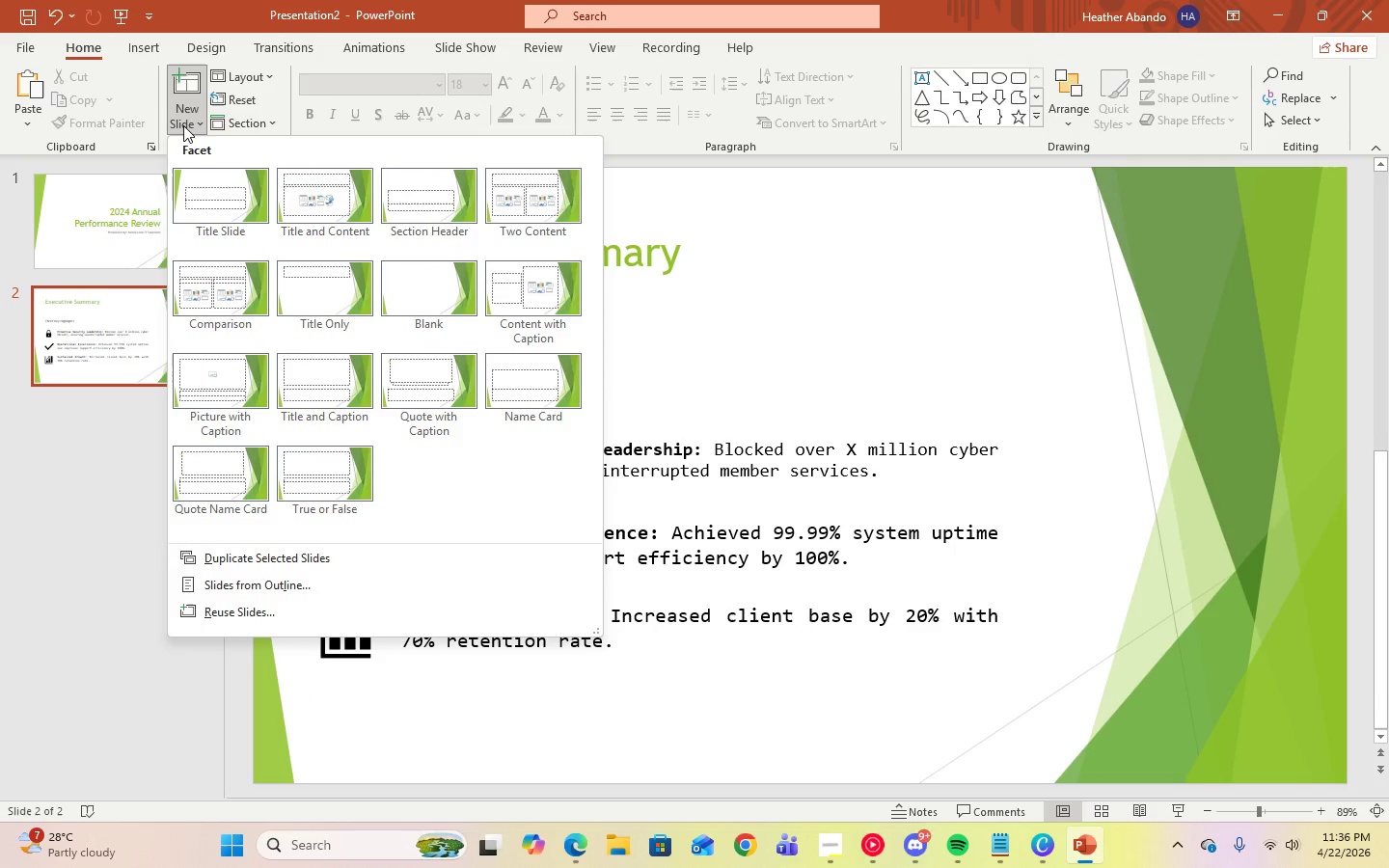 
wait(5.91)
 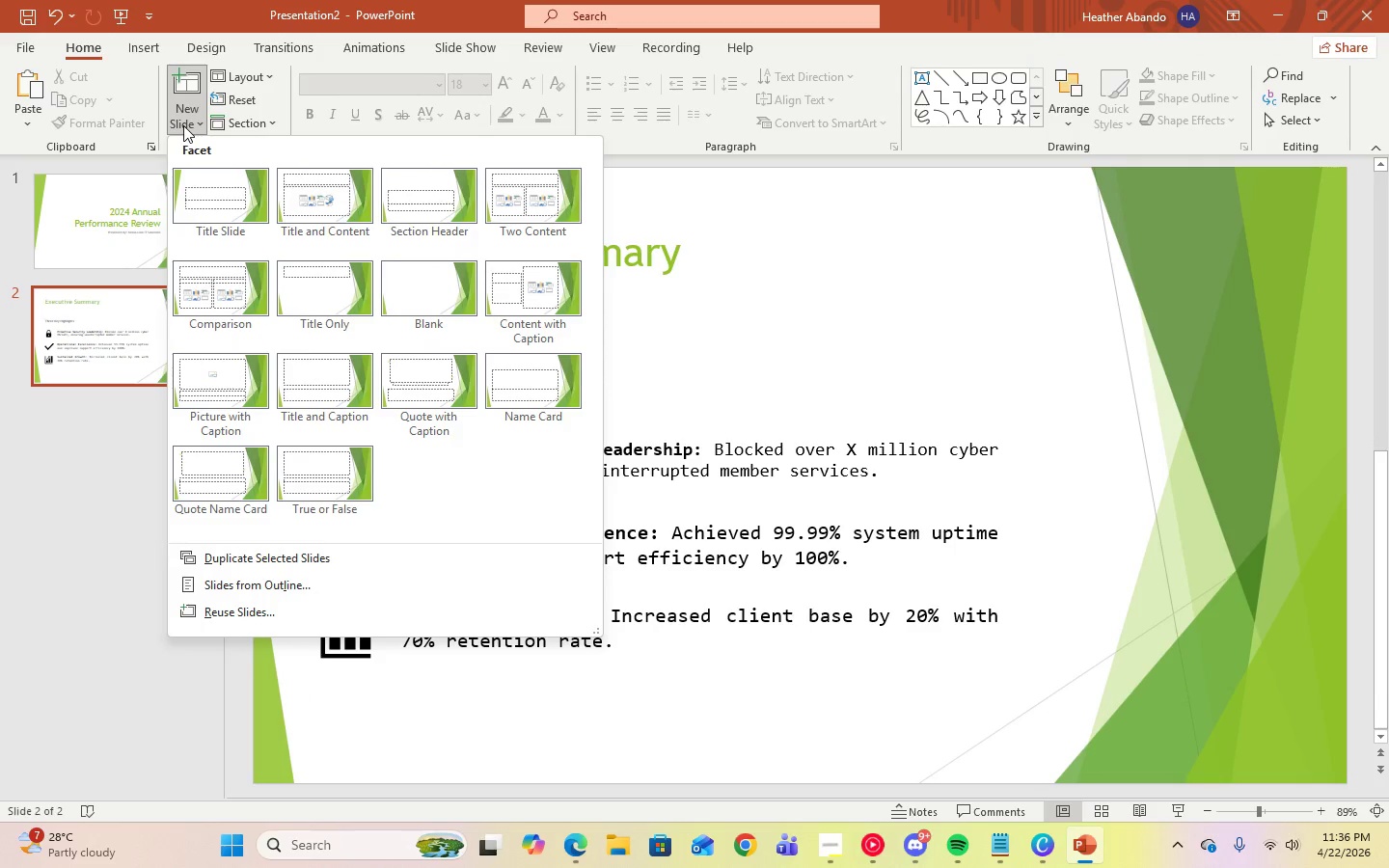 
left_click([572, 290])
 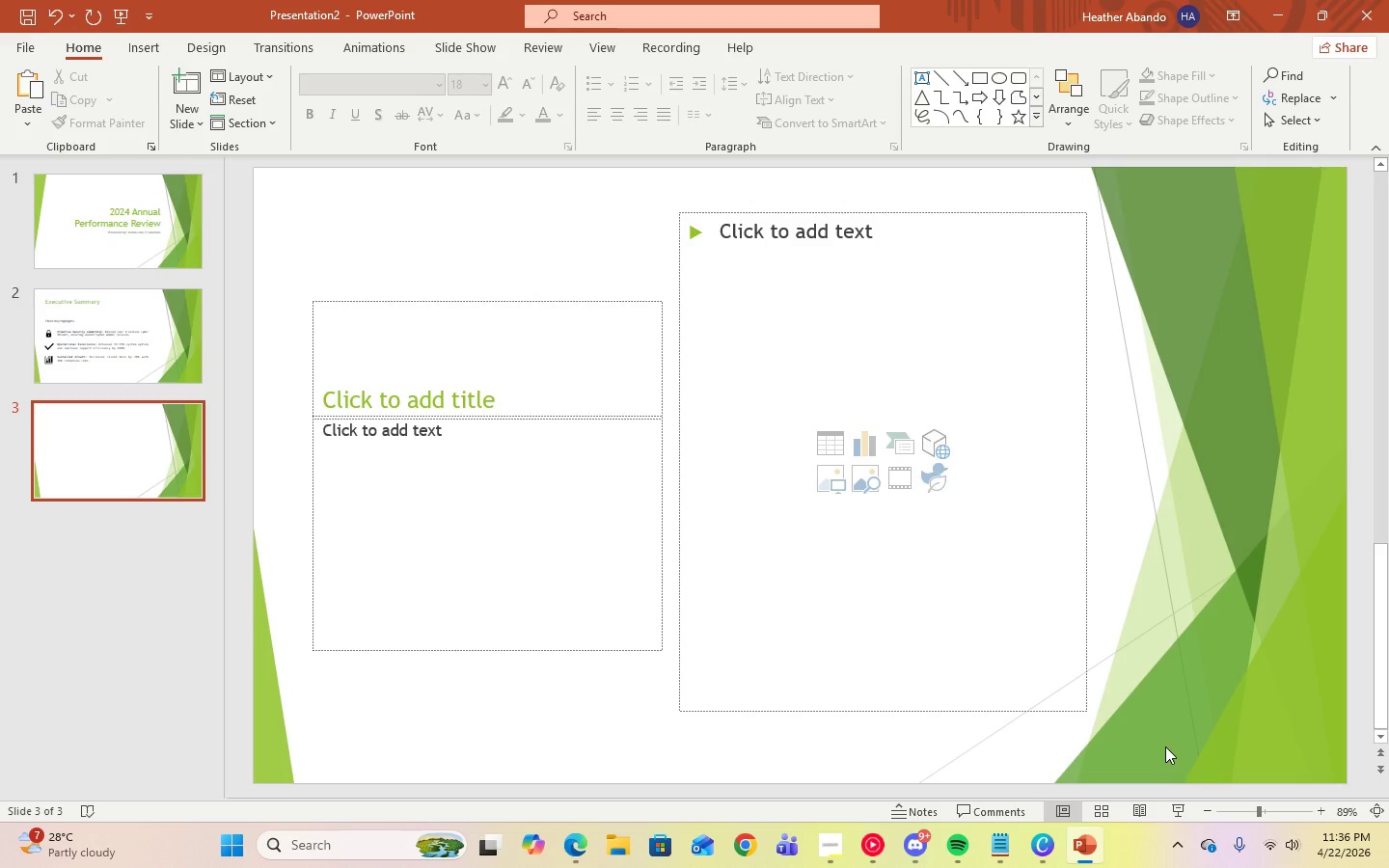 
left_click([1001, 853])
 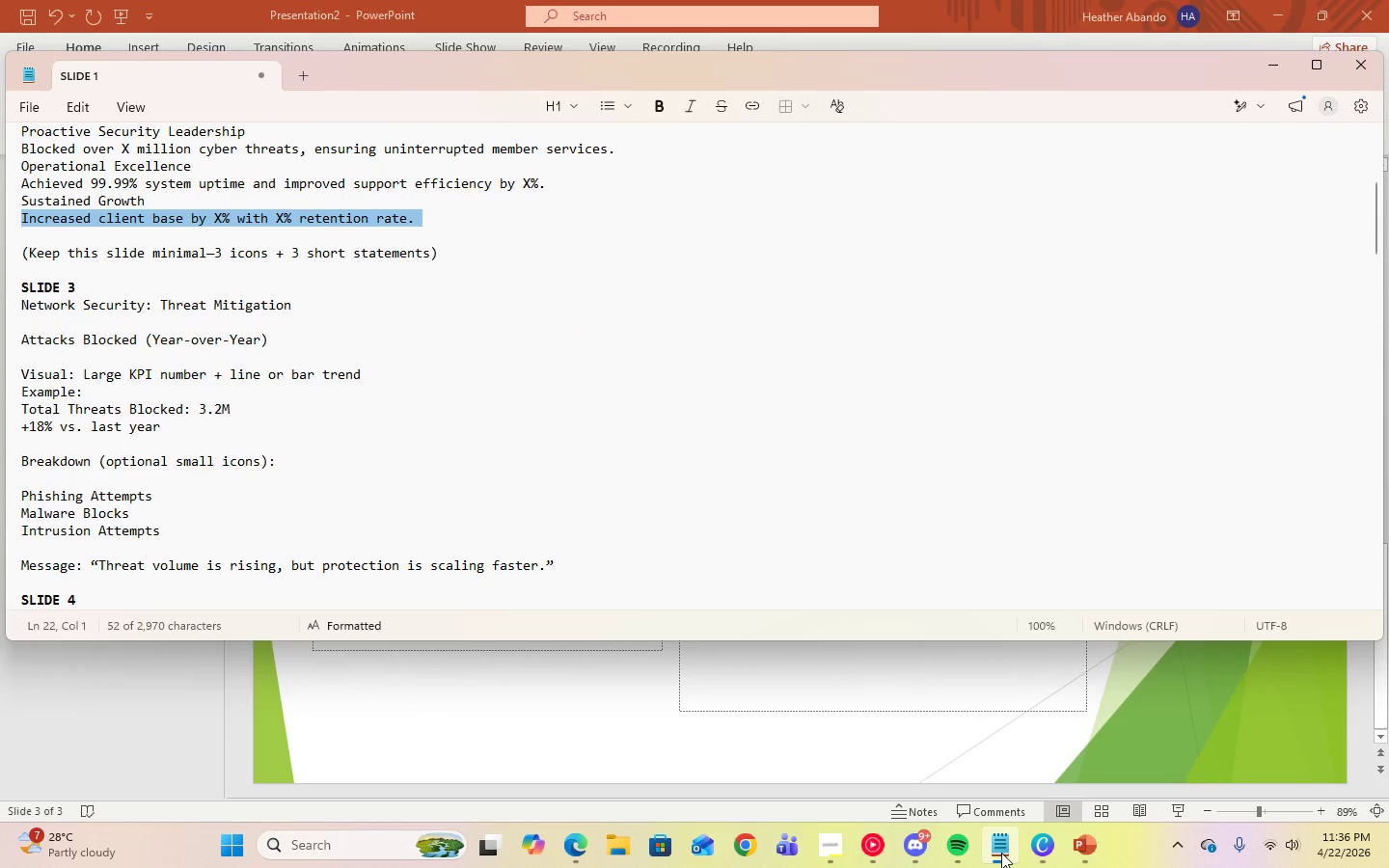 
left_click([1001, 853])
 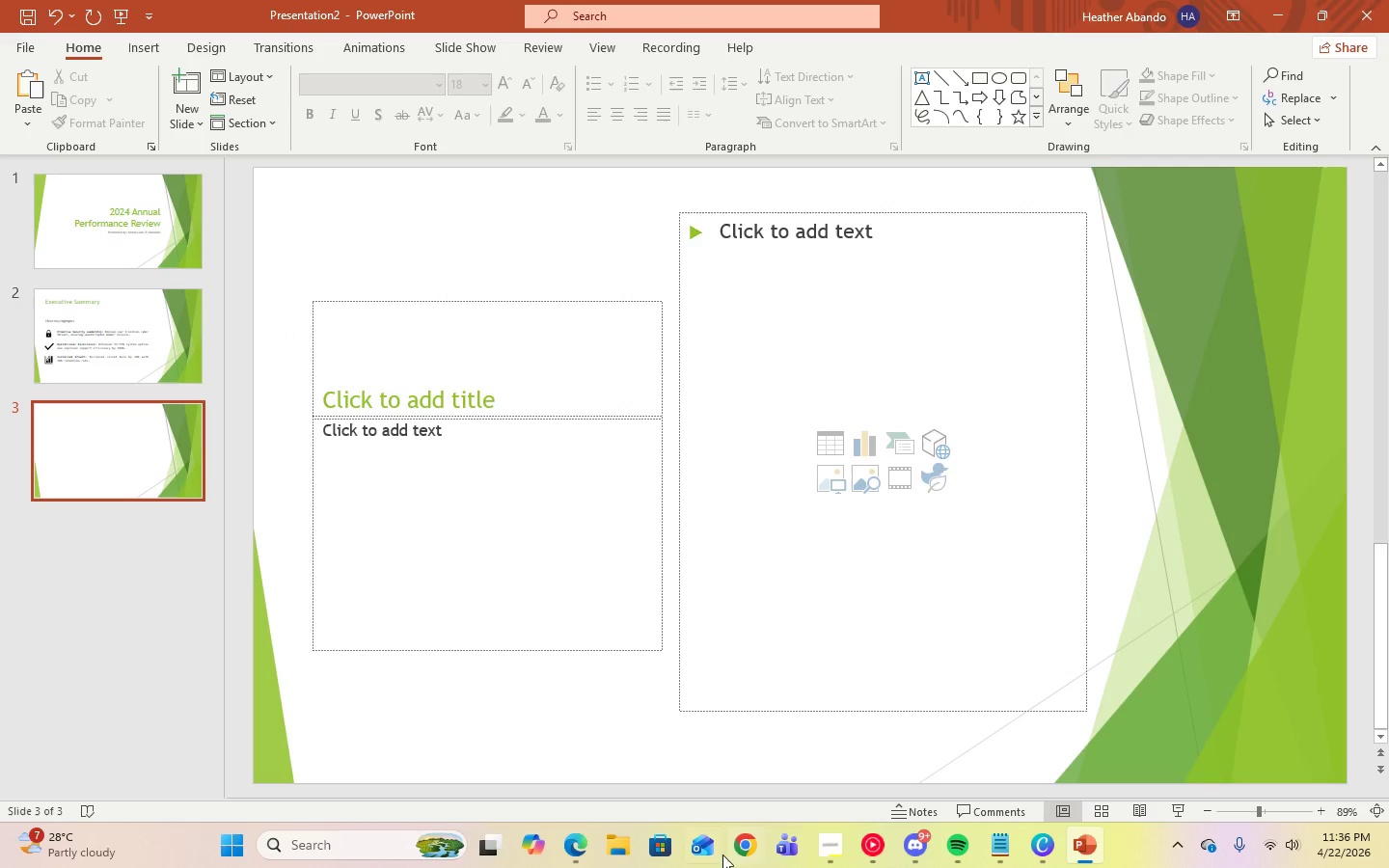 
left_click([832, 861])